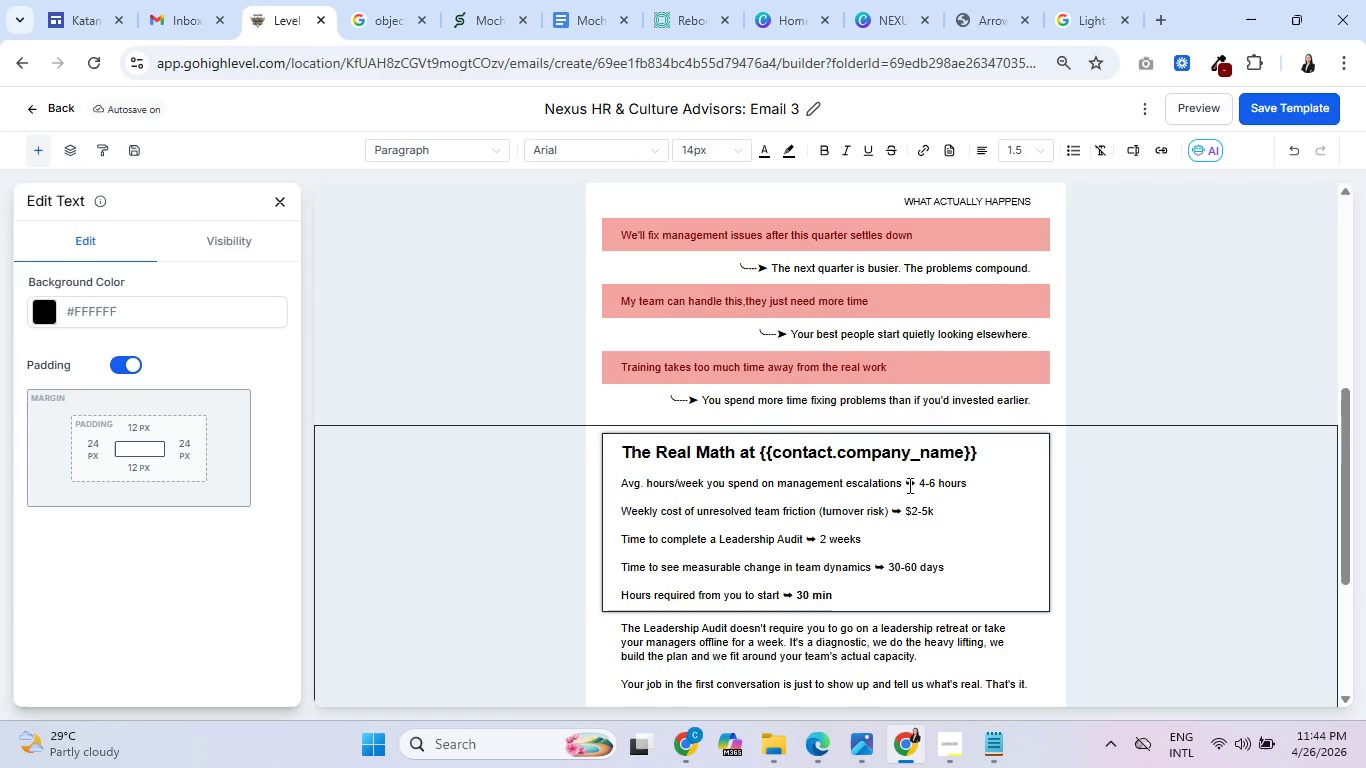 
key(Backspace)
 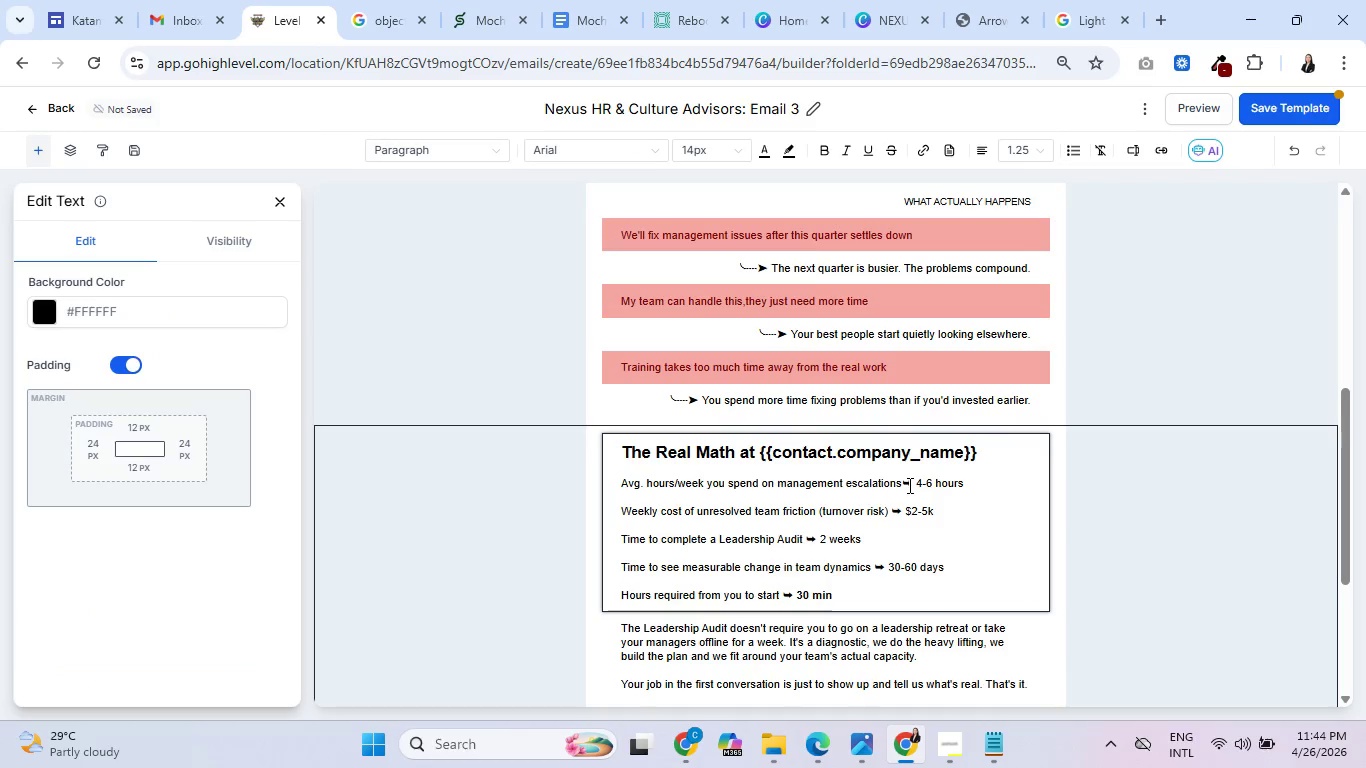 
key(Enter)
 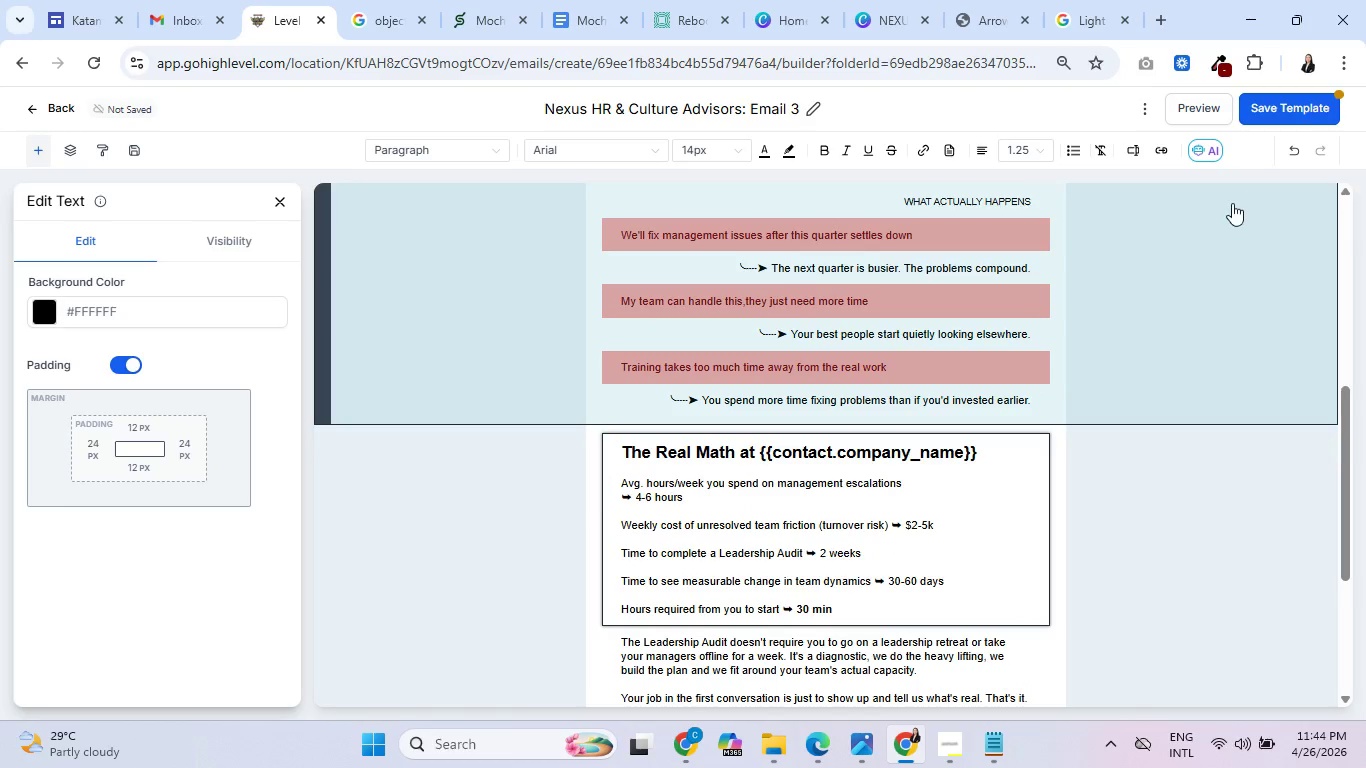 
left_click([1204, 103])
 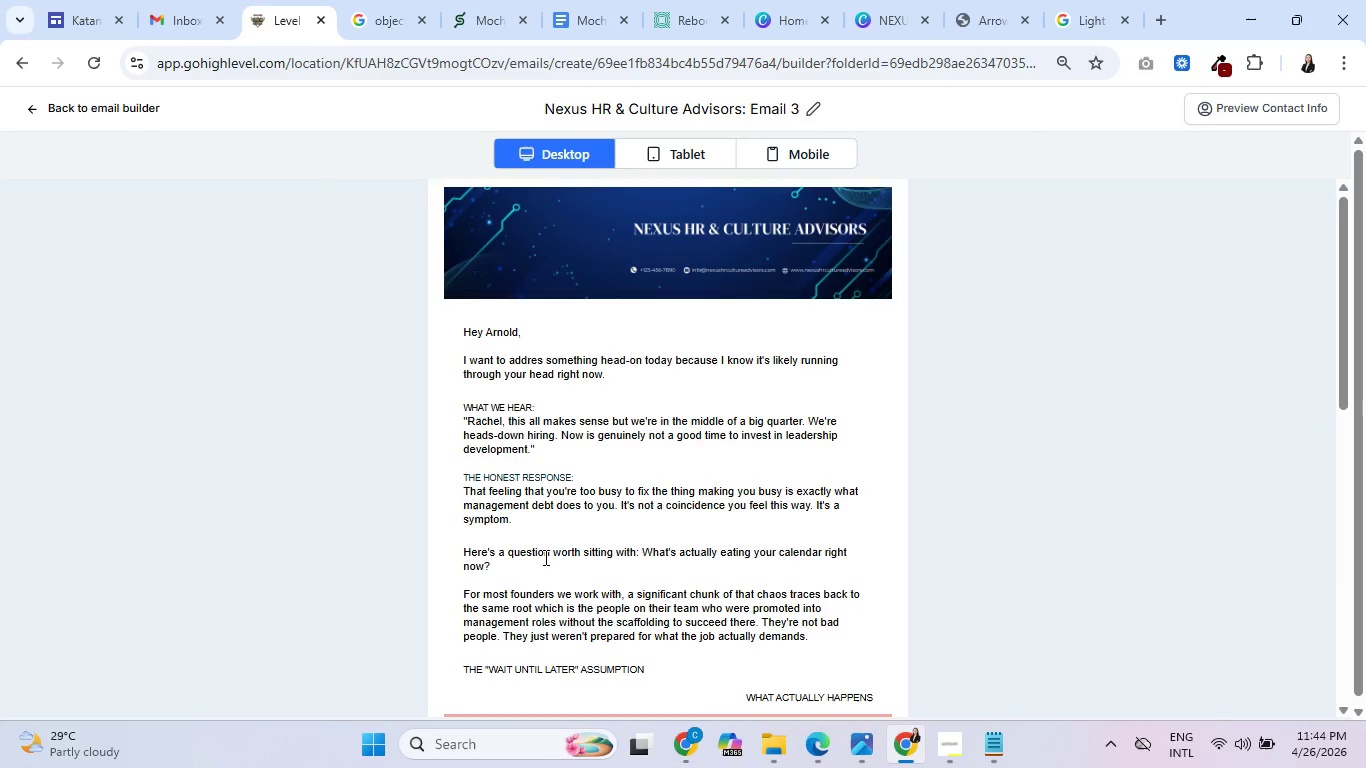 
scroll: coordinate [612, 452], scroll_direction: down, amount: 7.0
 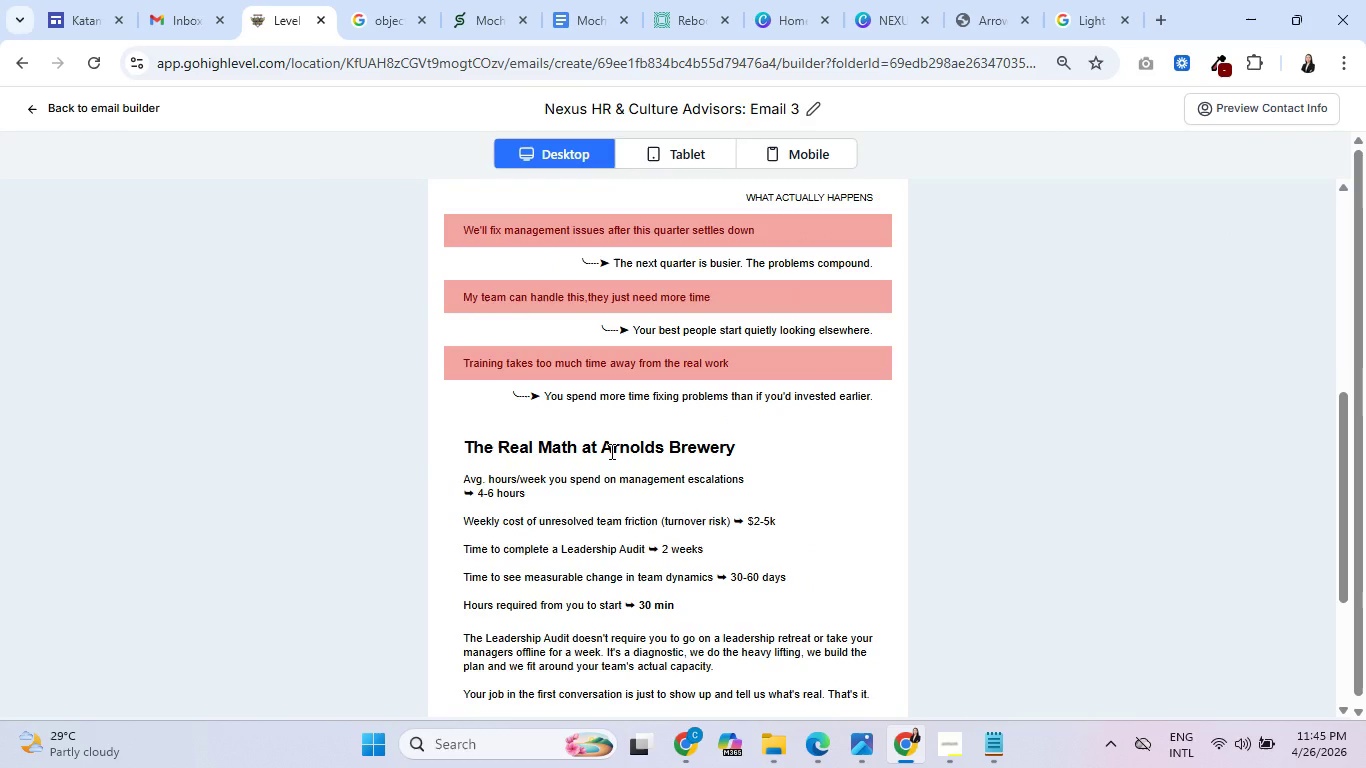 
wait(9.38)
 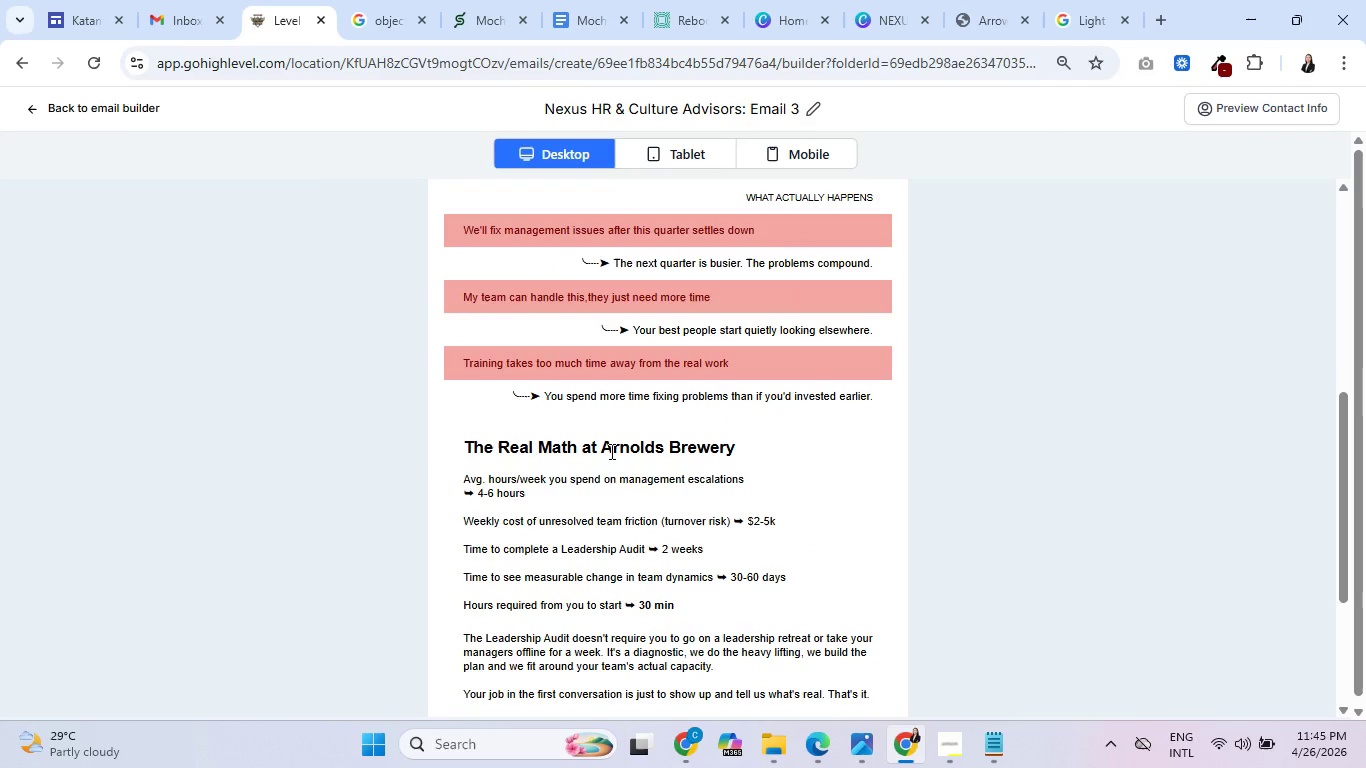 
left_click([91, 107])
 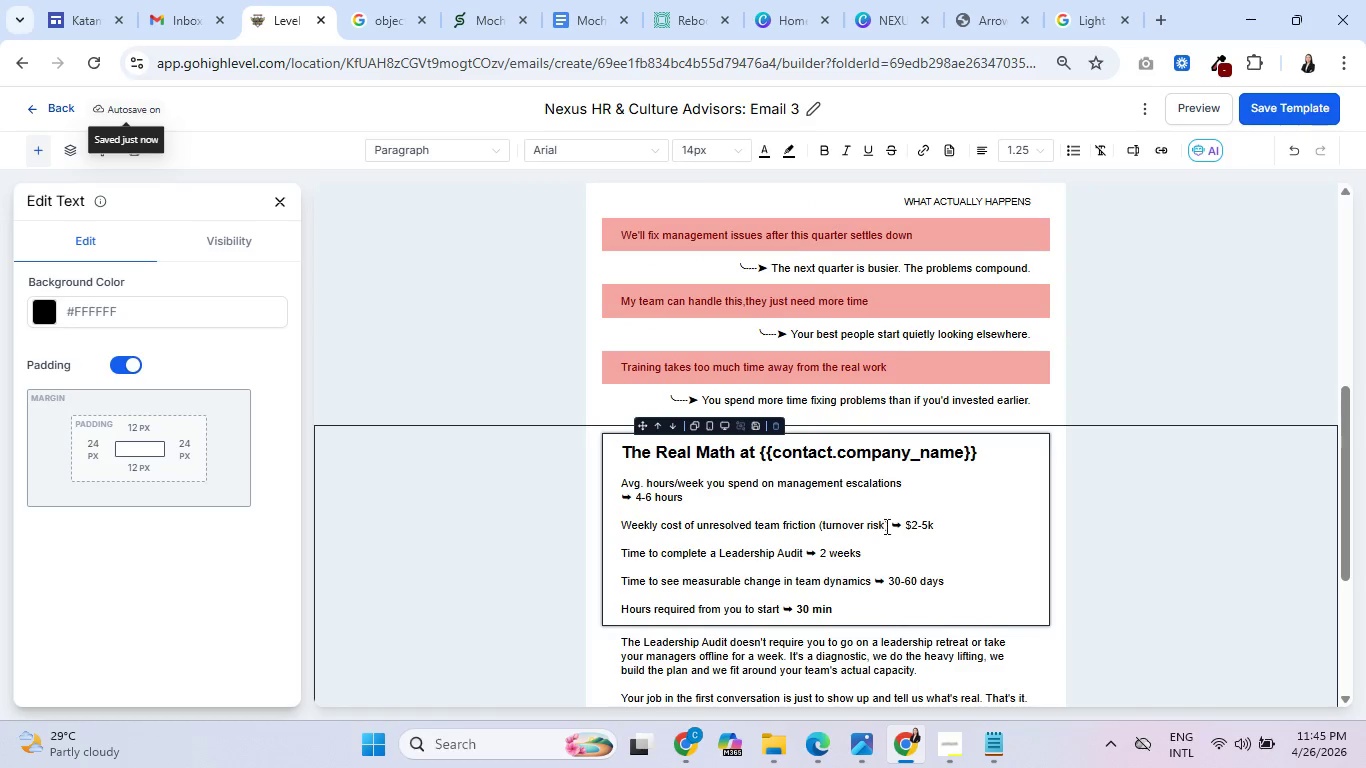 
left_click([894, 529])
 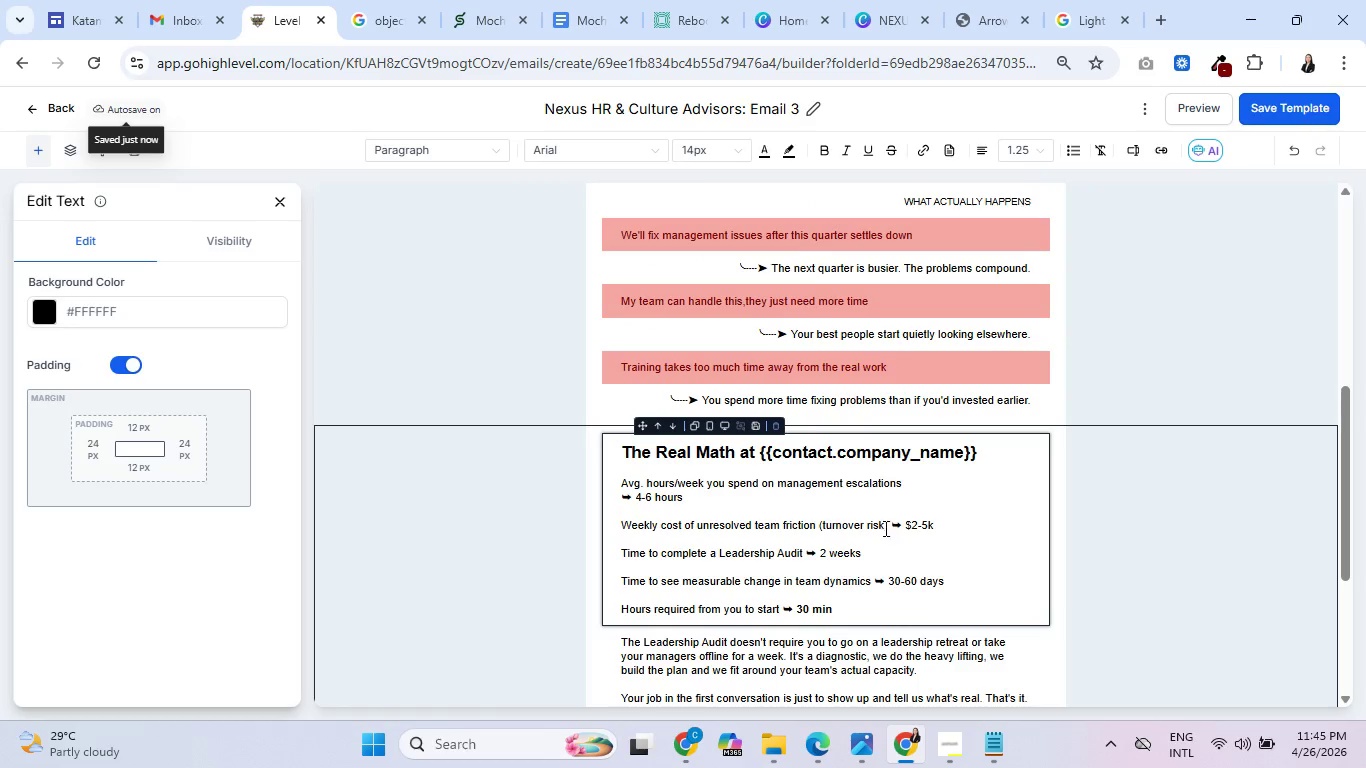 
key(Backspace)
 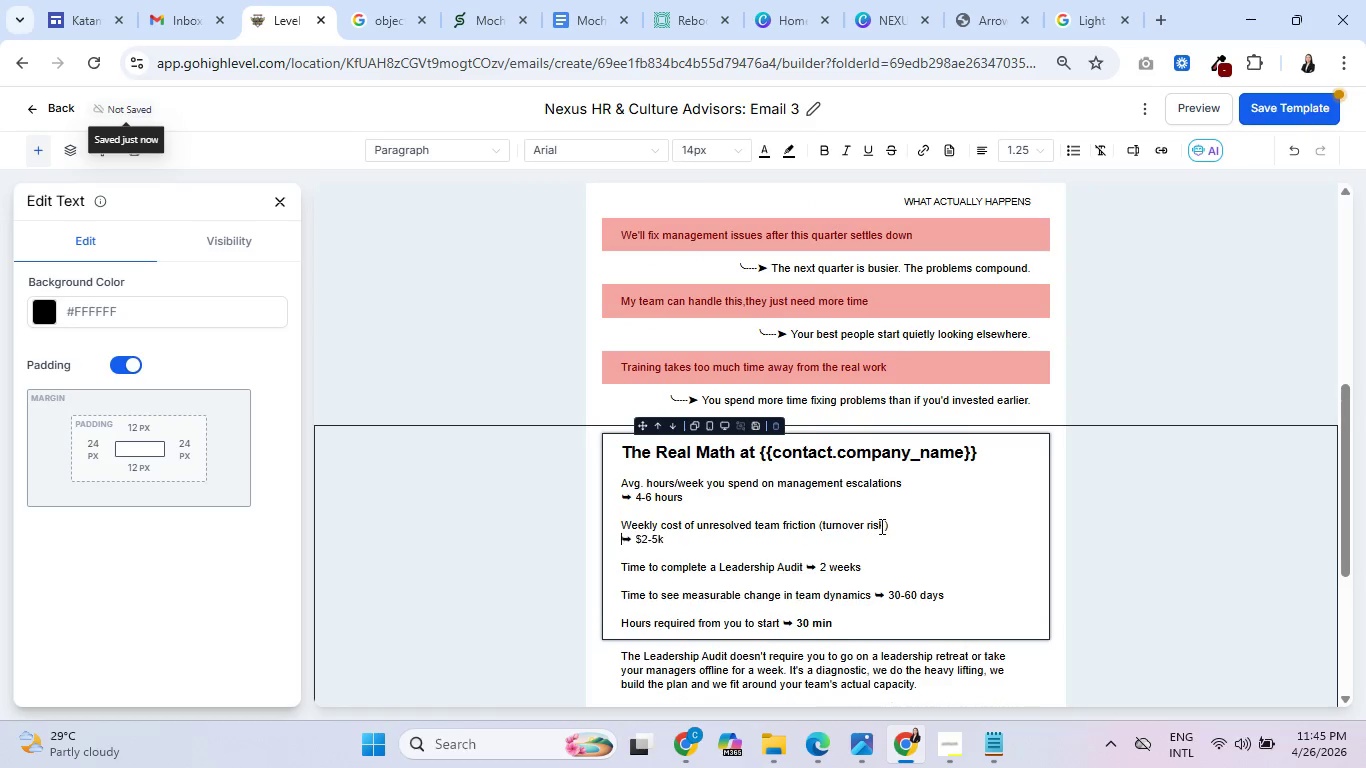 
key(Enter)
 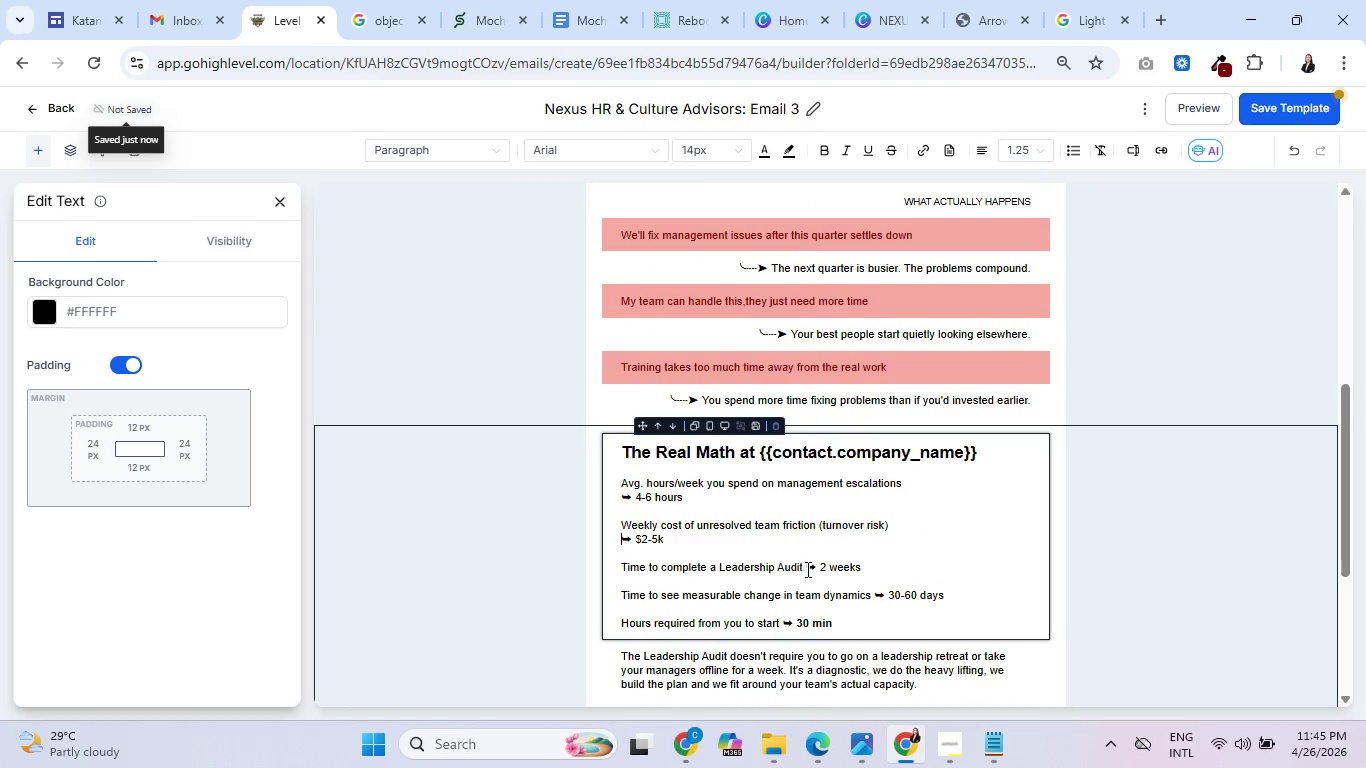 
left_click([807, 569])
 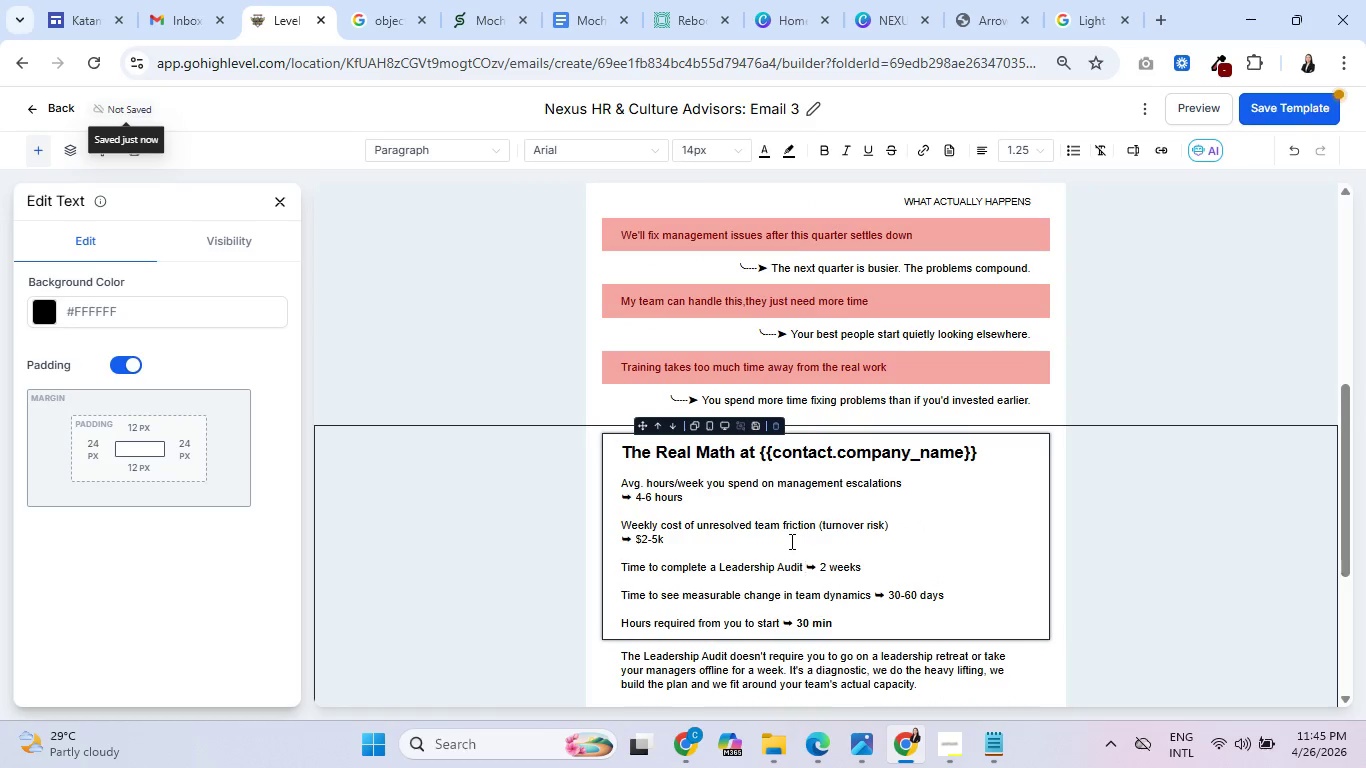 
key(Backspace)
 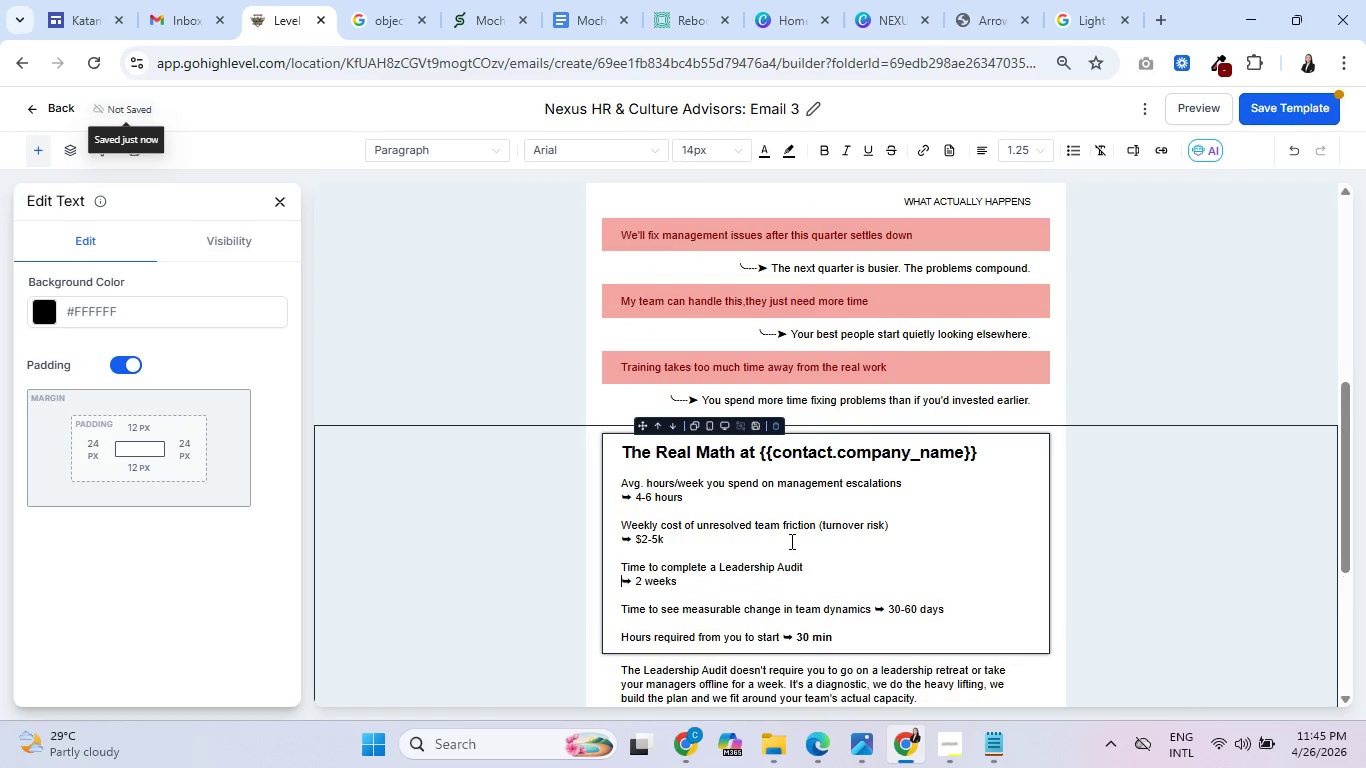 
key(Enter)
 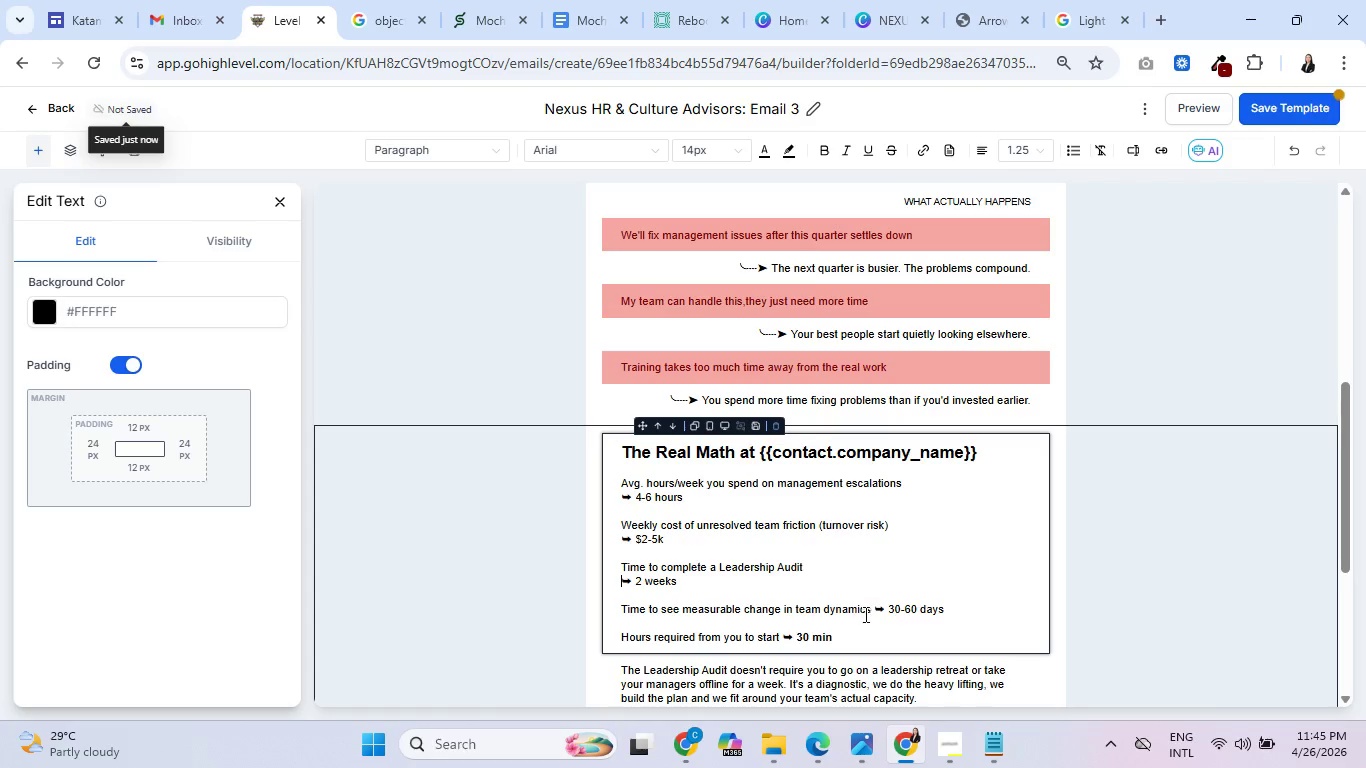 
left_click([876, 609])
 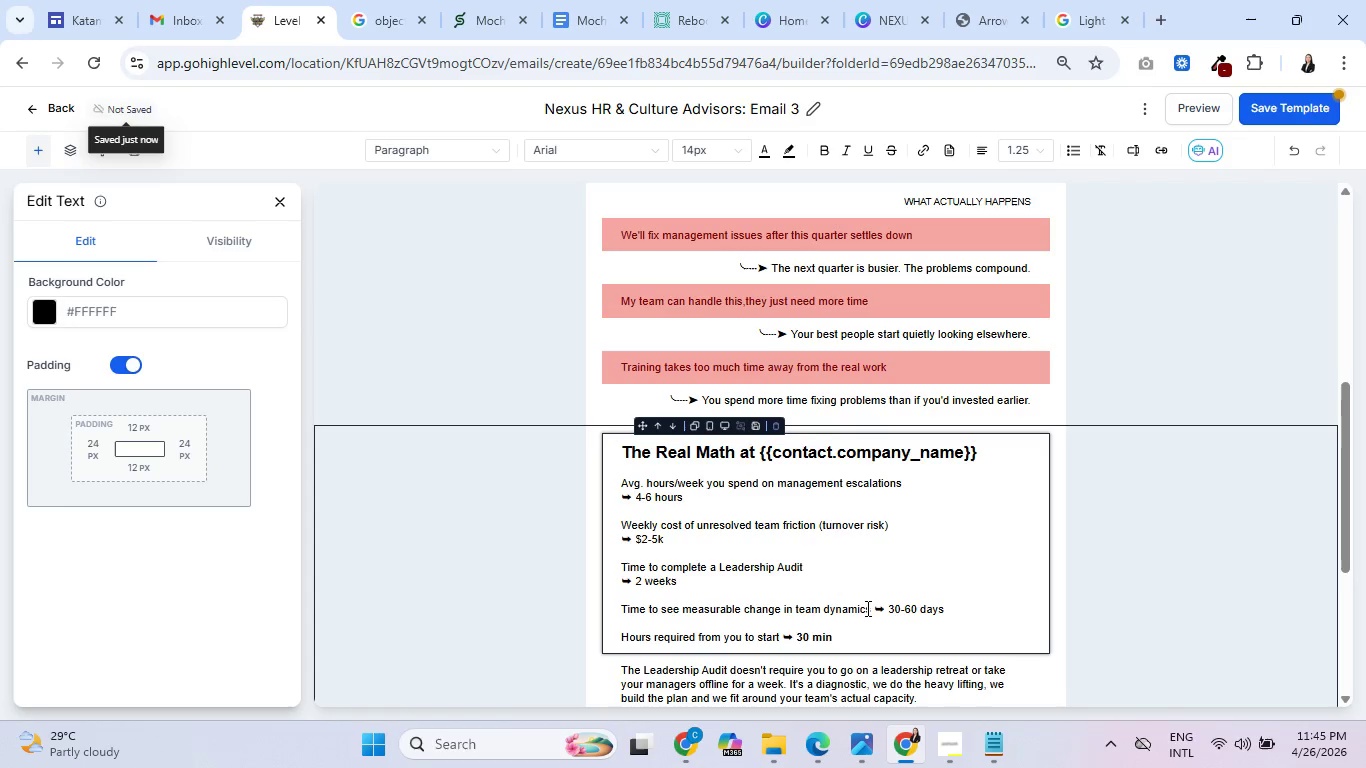 
key(Backspace)
 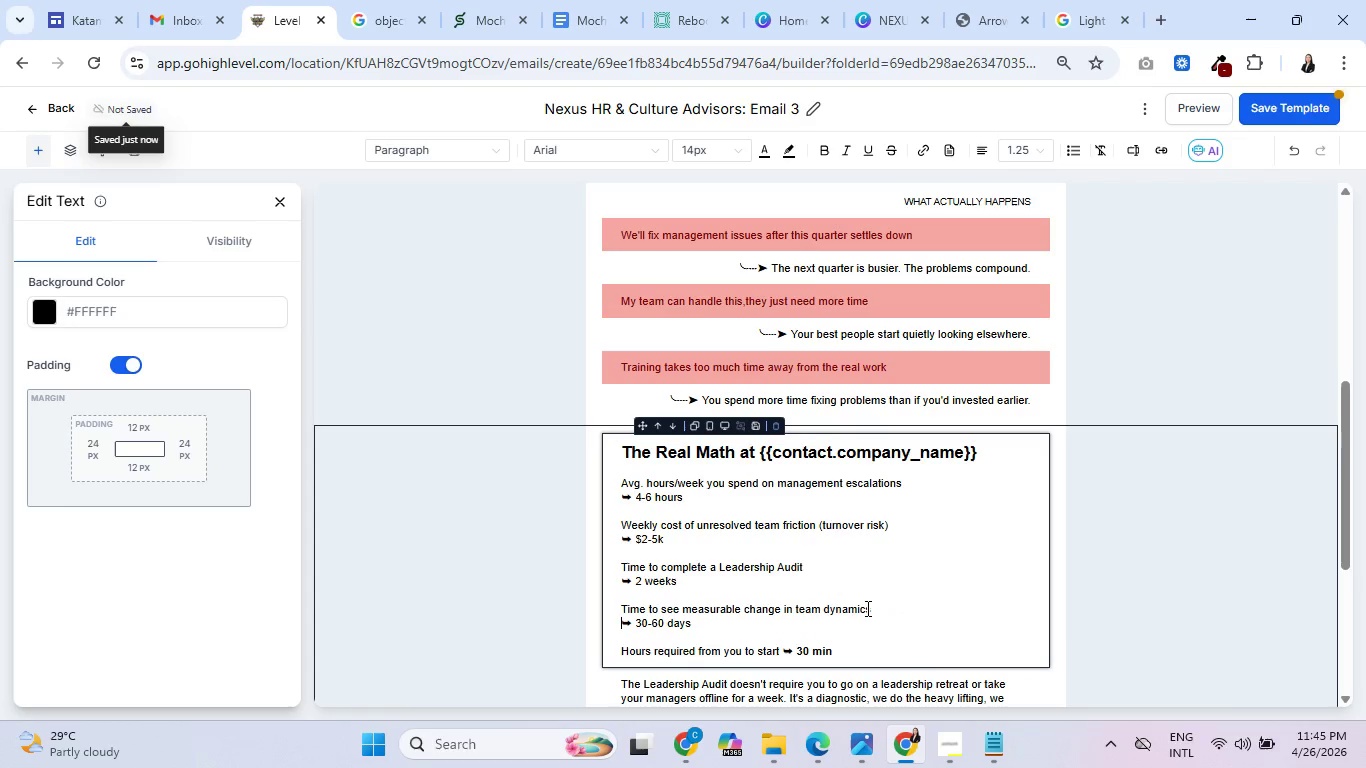 
key(Enter)
 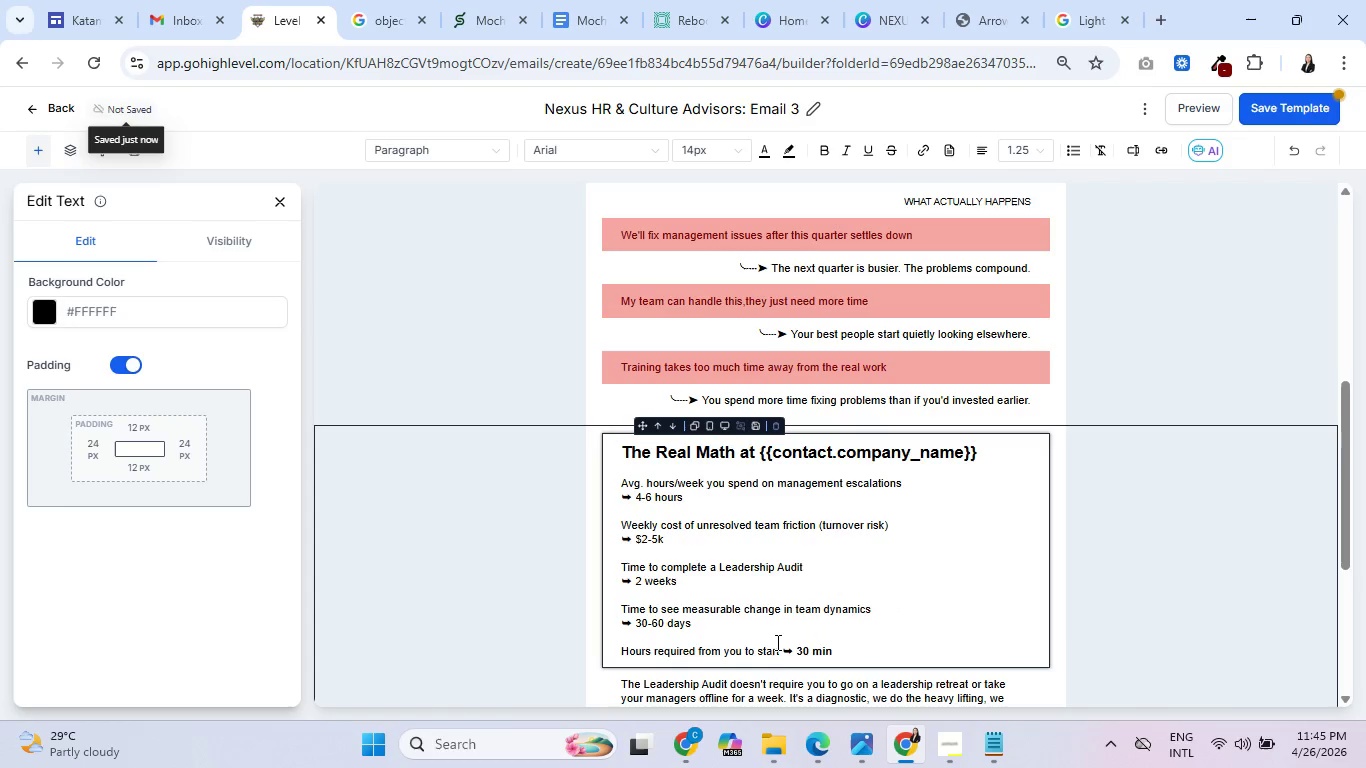 
left_click([786, 656])
 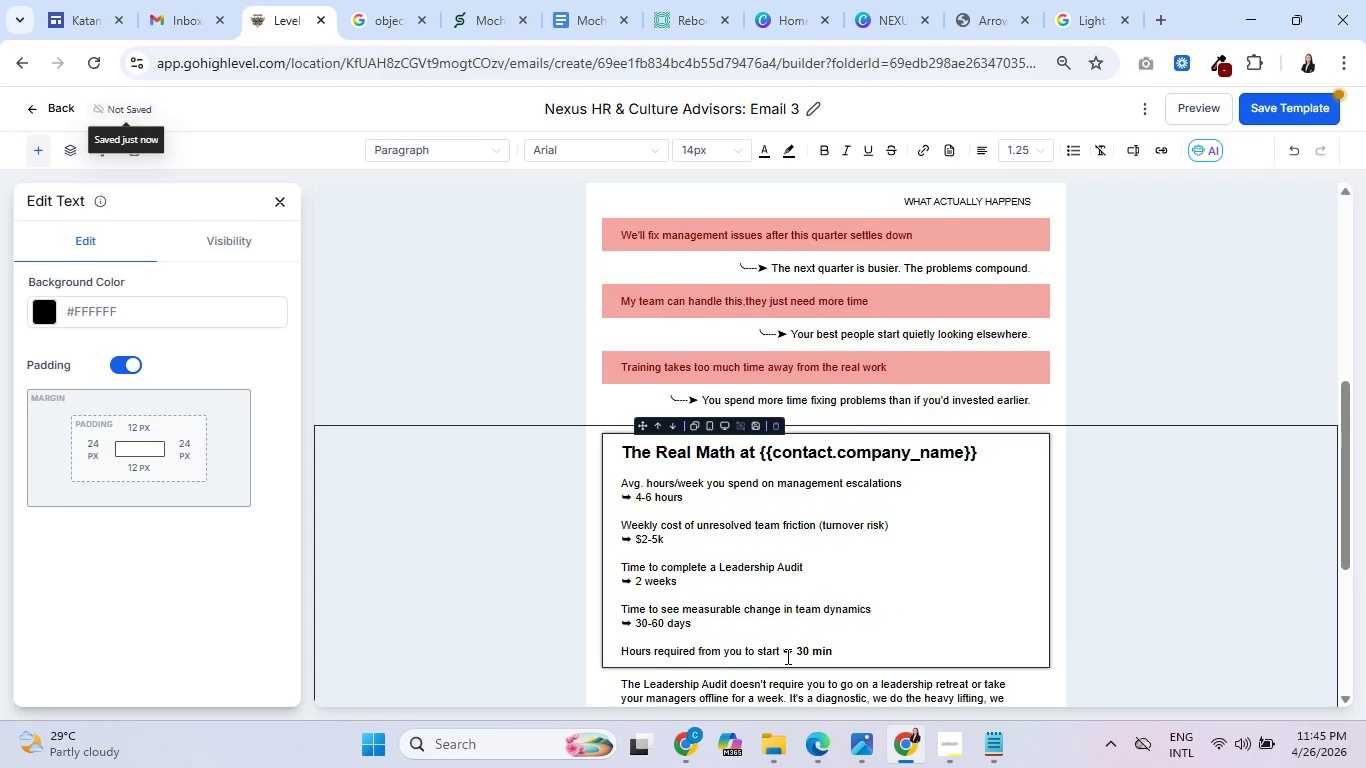 
key(Backspace)
 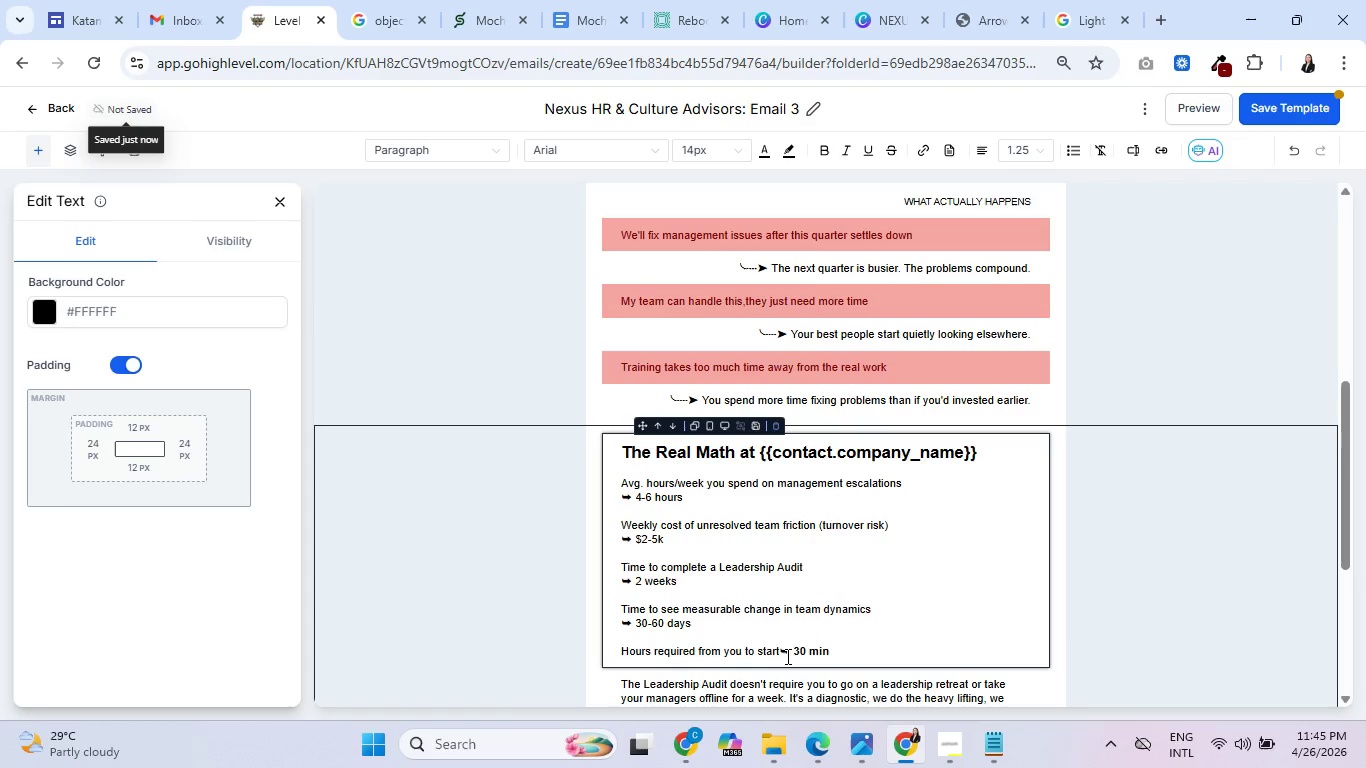 
key(Space)
 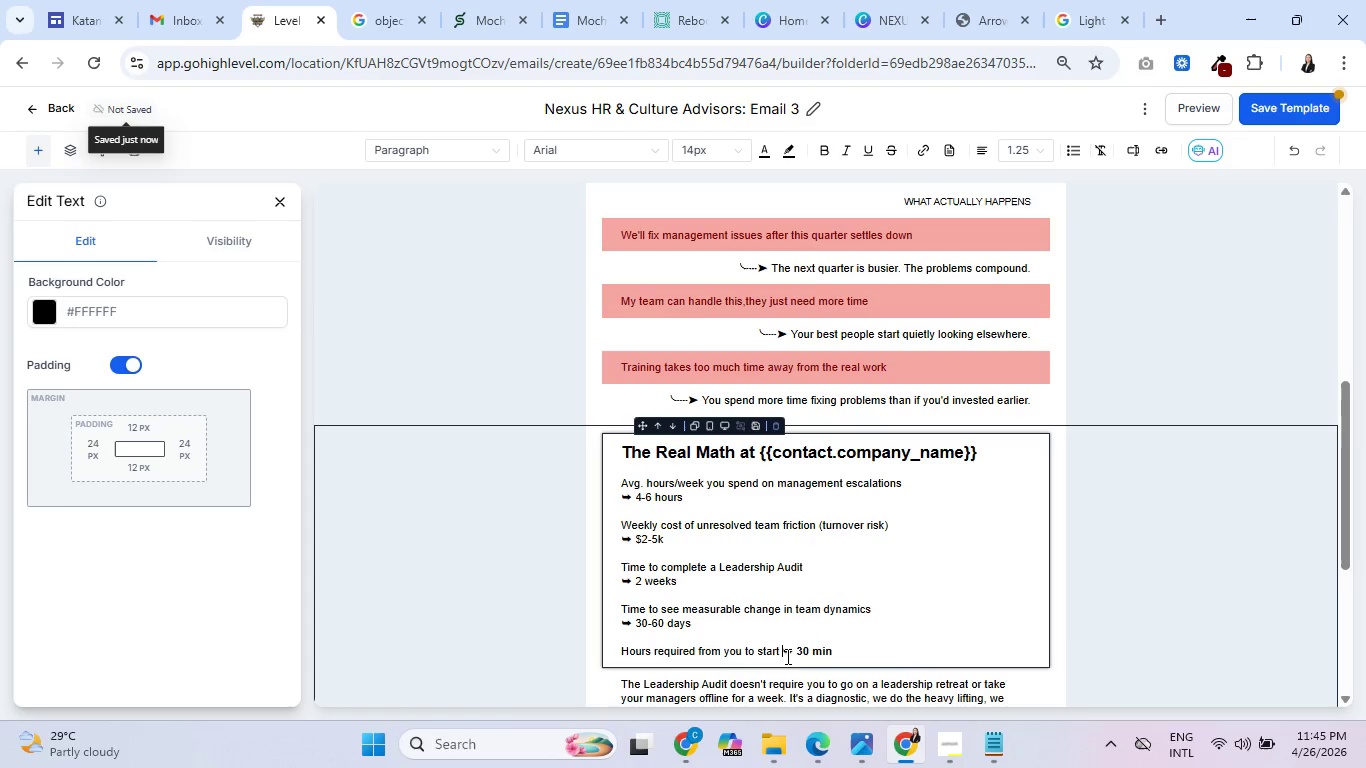 
key(Enter)
 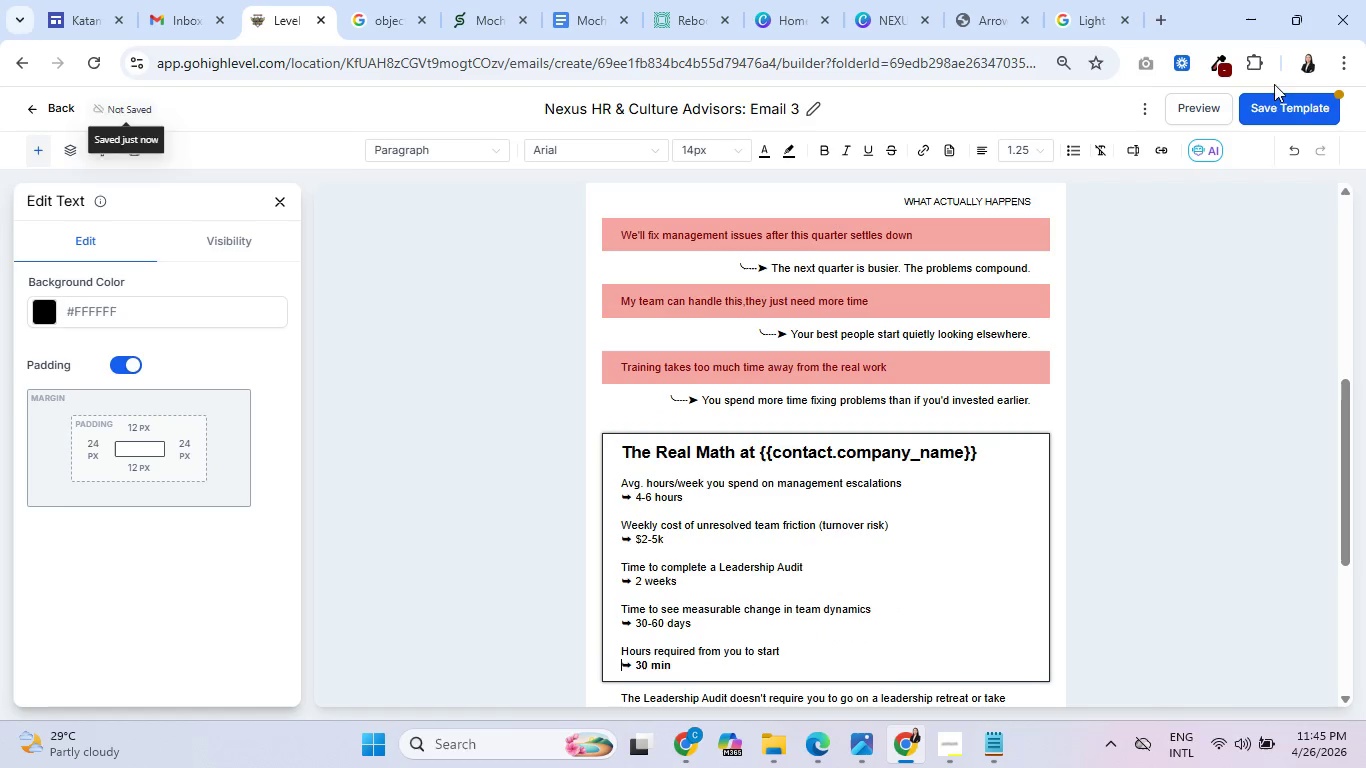 
left_click([1281, 103])
 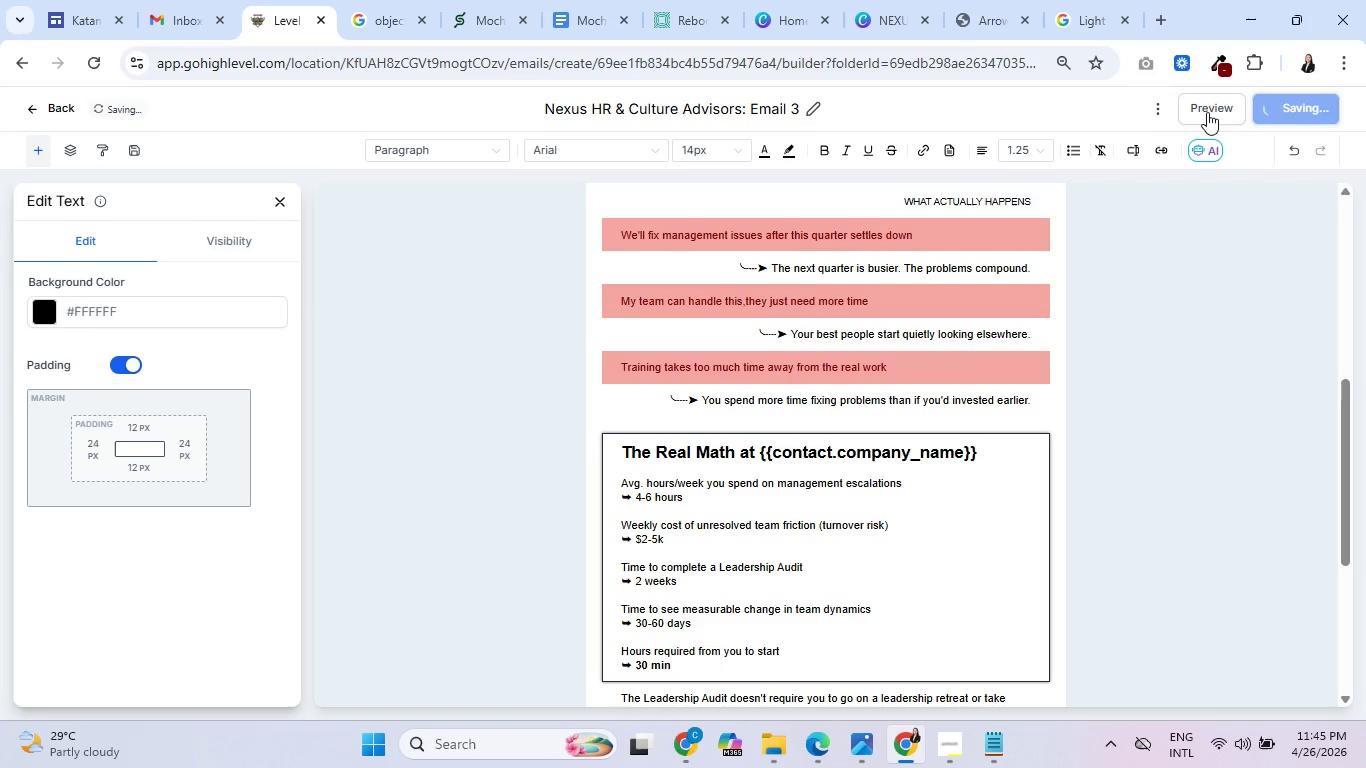 
mouse_move([1184, 103])
 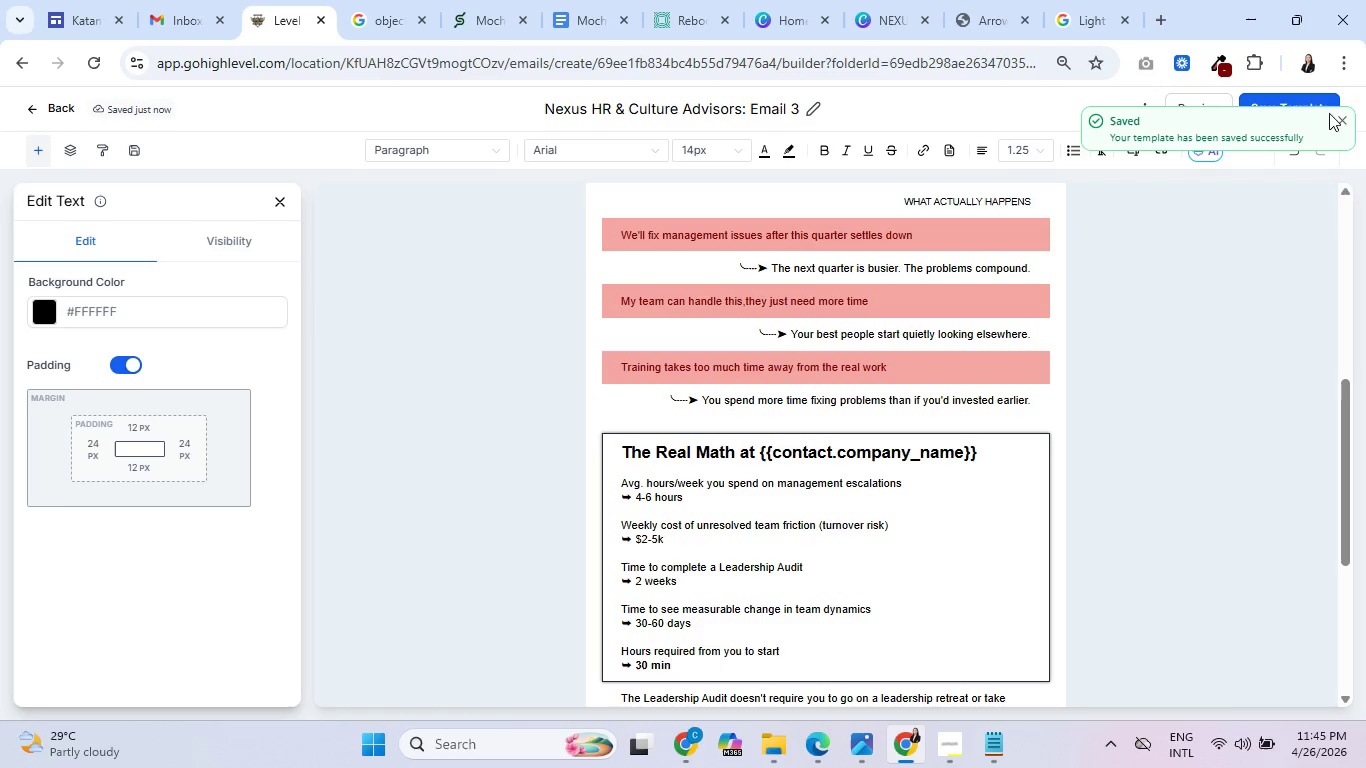 
left_click([1338, 117])
 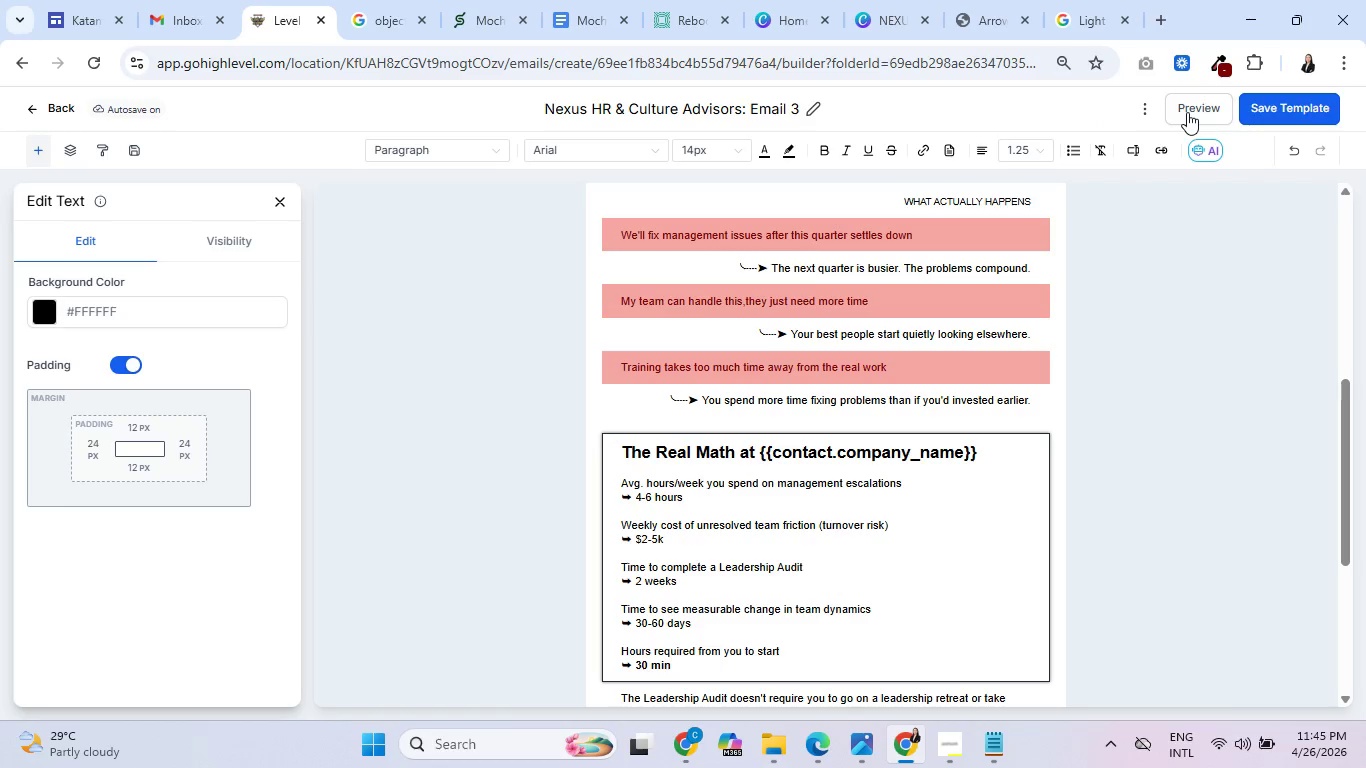 
left_click([1188, 112])
 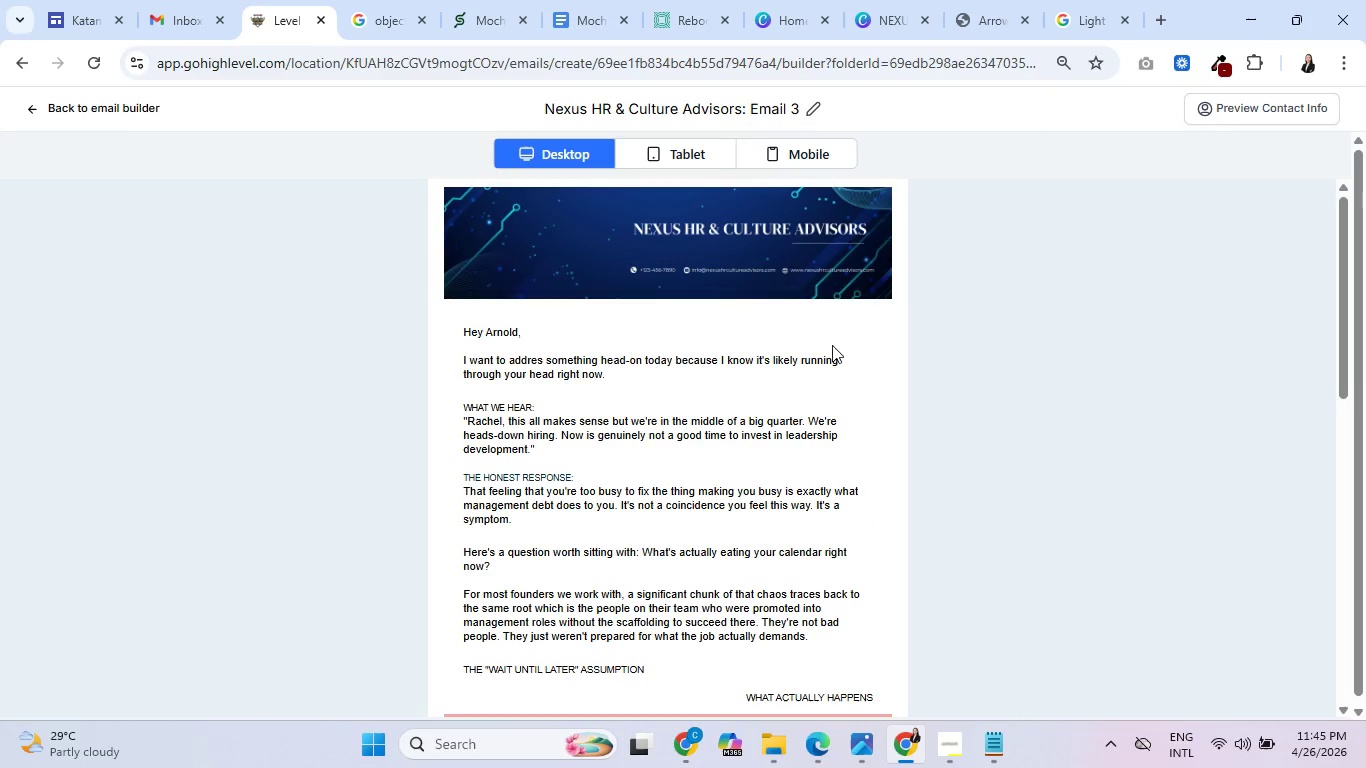 
scroll: coordinate [818, 344], scroll_direction: down, amount: 6.0
 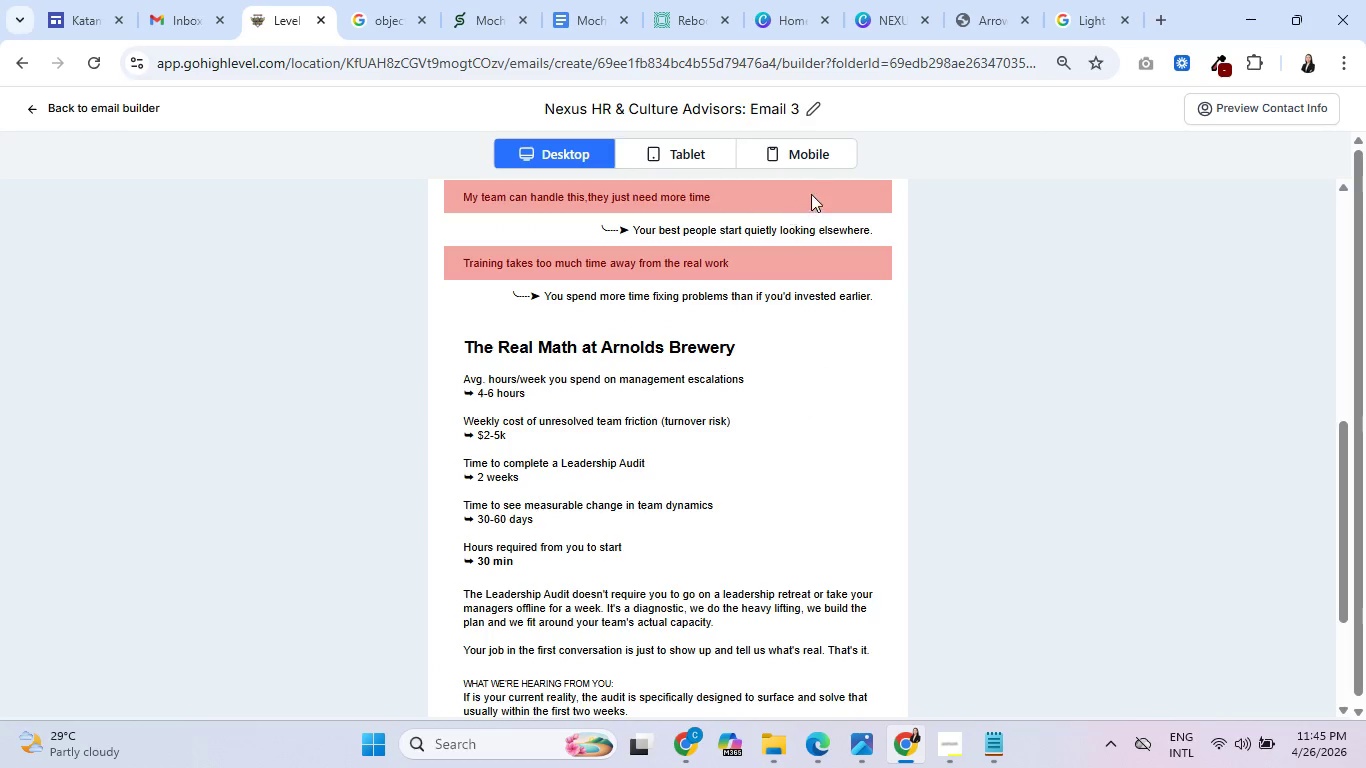 
left_click([812, 154])
 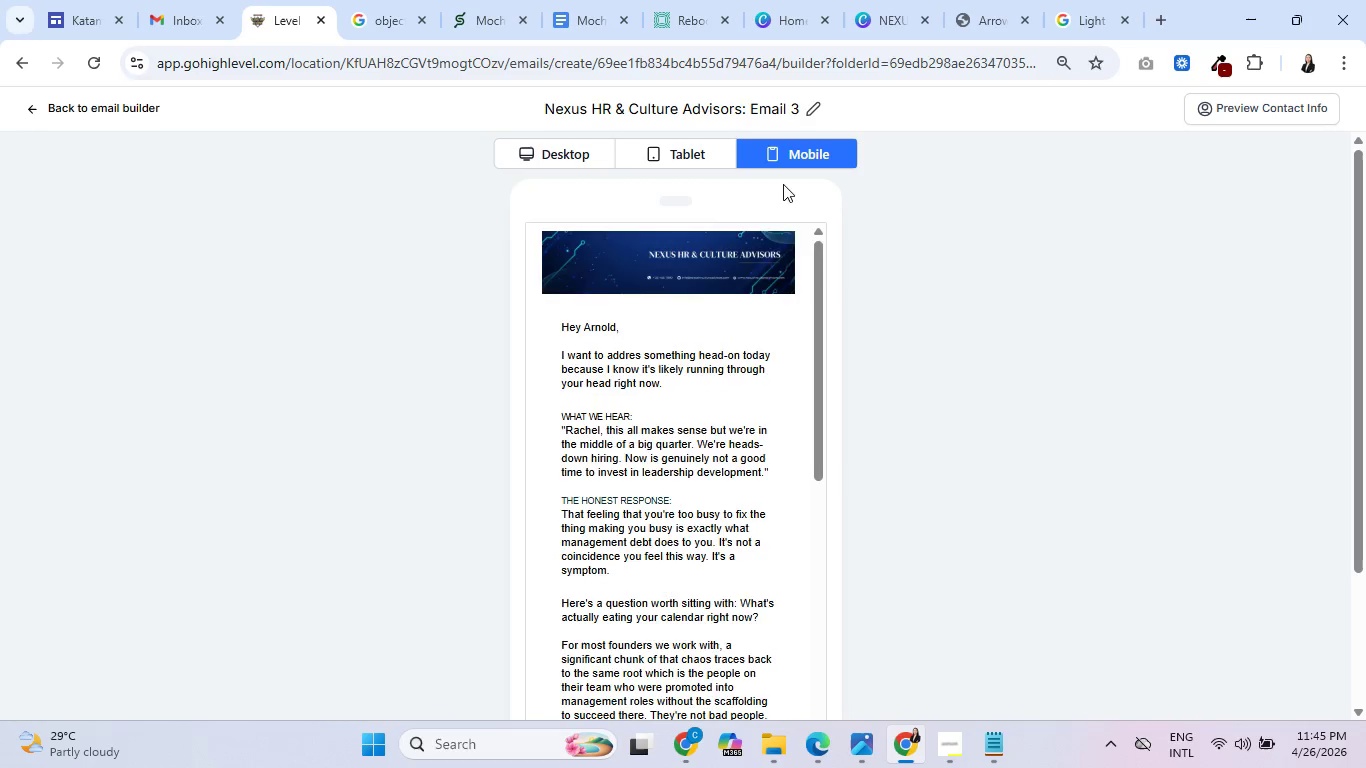 
scroll: coordinate [720, 355], scroll_direction: down, amount: 11.0
 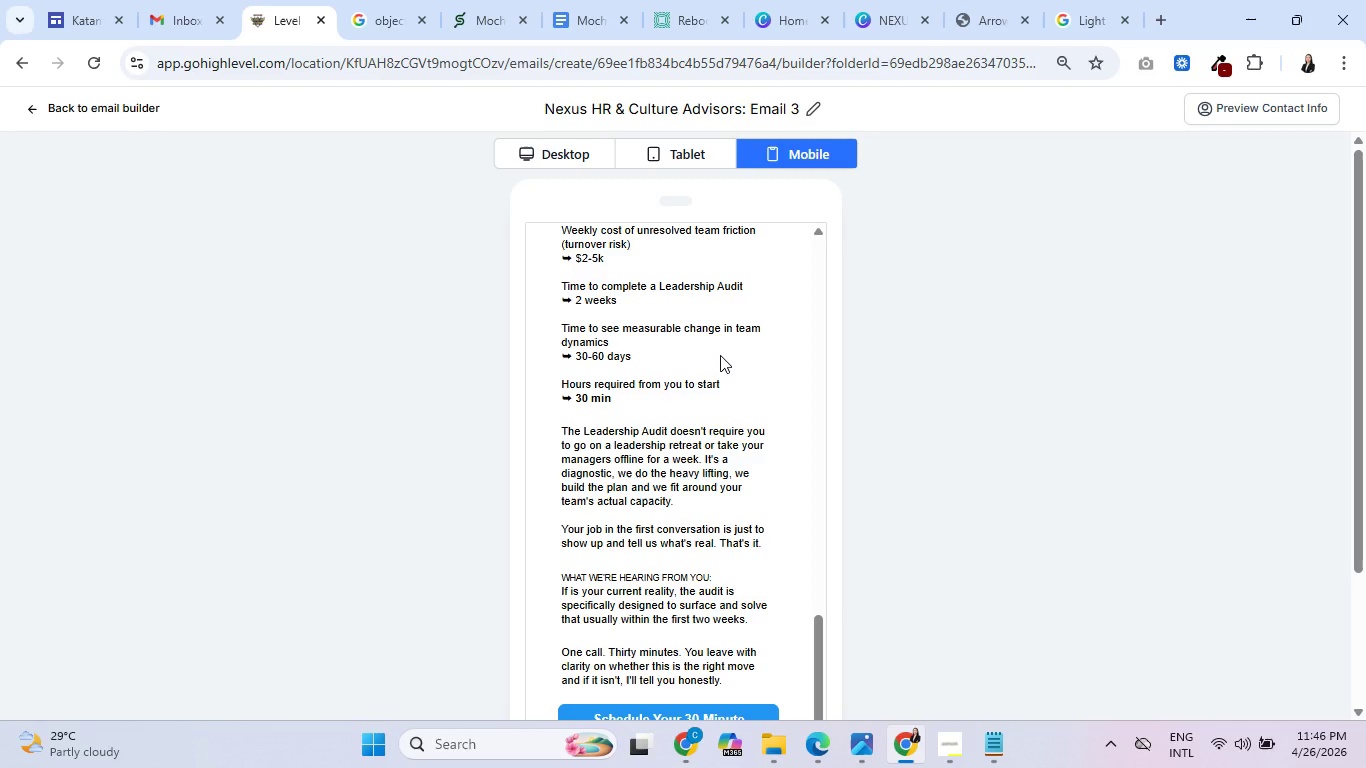 
wait(84.38)
 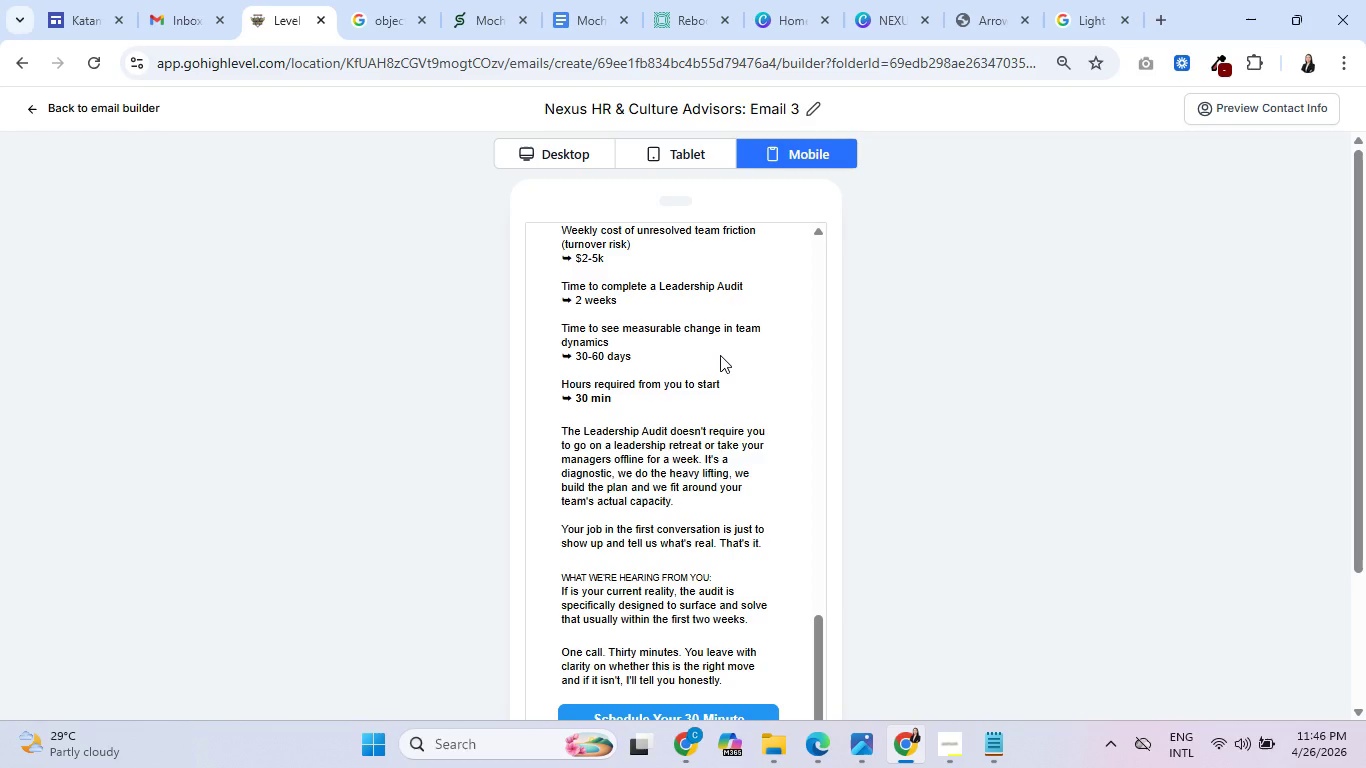 
scroll: coordinate [661, 436], scroll_direction: down, amount: 2.0
 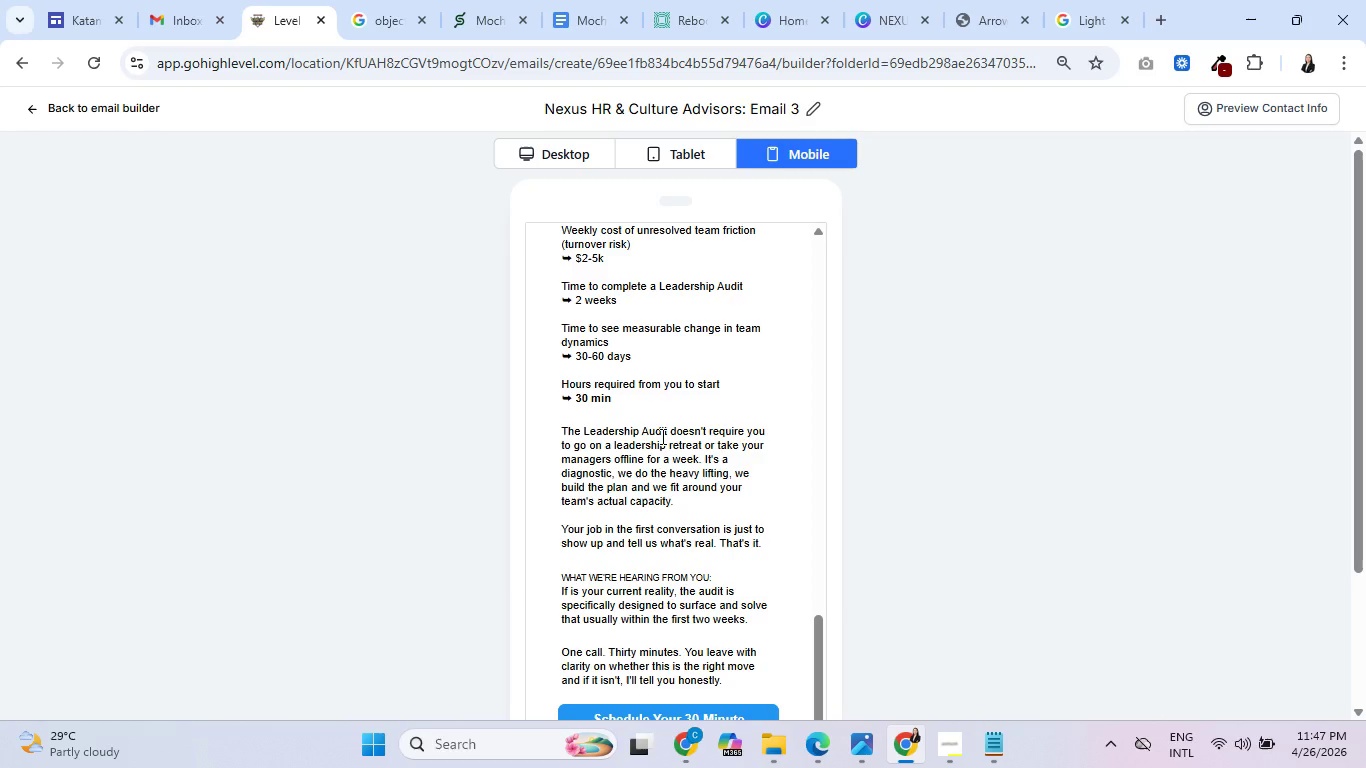 
wait(60.0)
 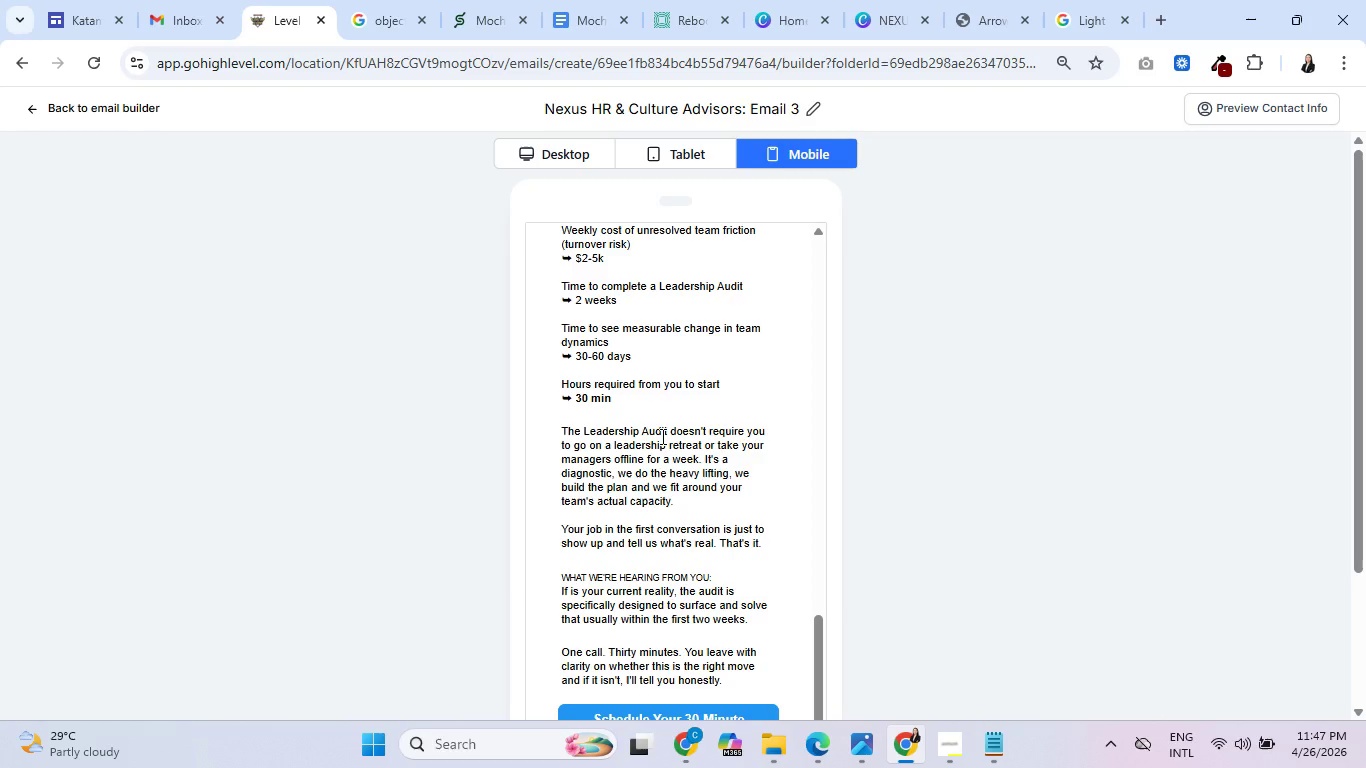 
scroll: coordinate [776, 336], scroll_direction: down, amount: 10.0
 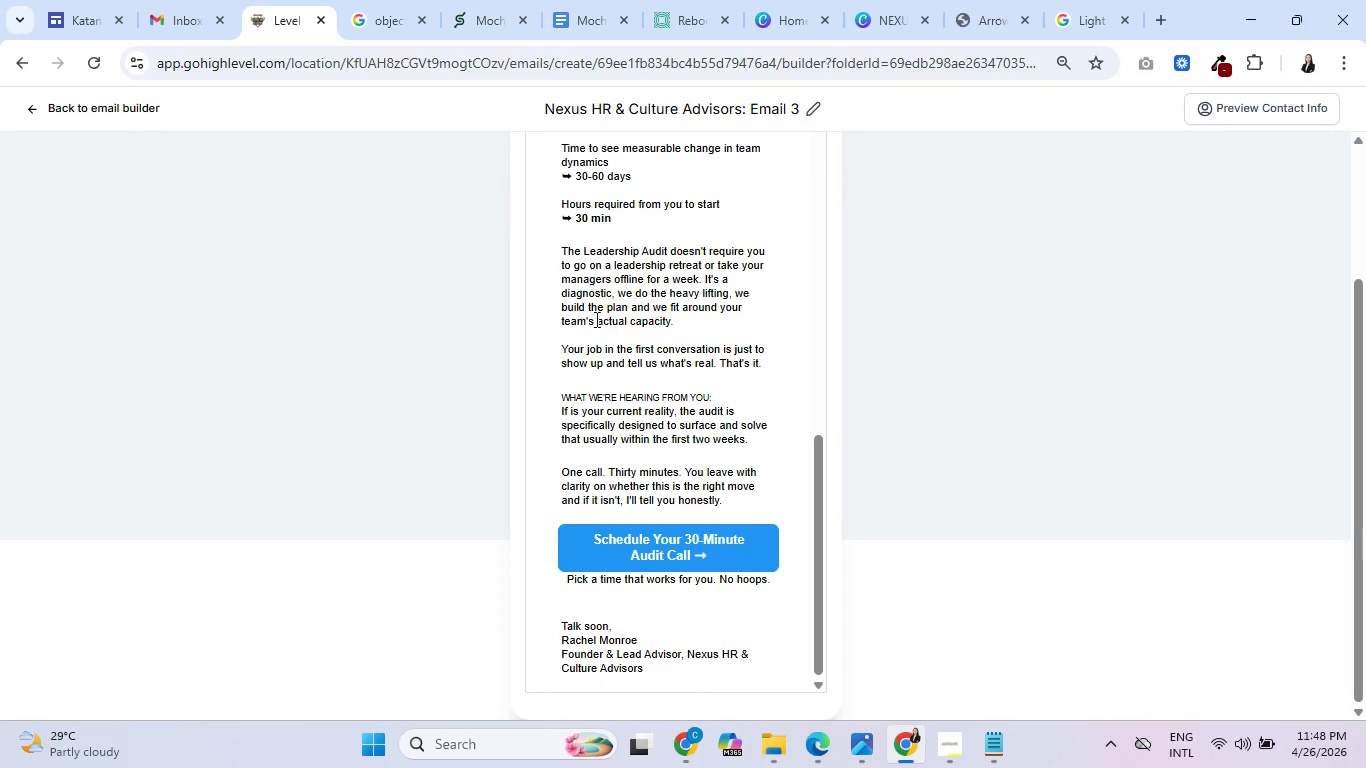 
scroll: coordinate [715, 256], scroll_direction: up, amount: 25.0
 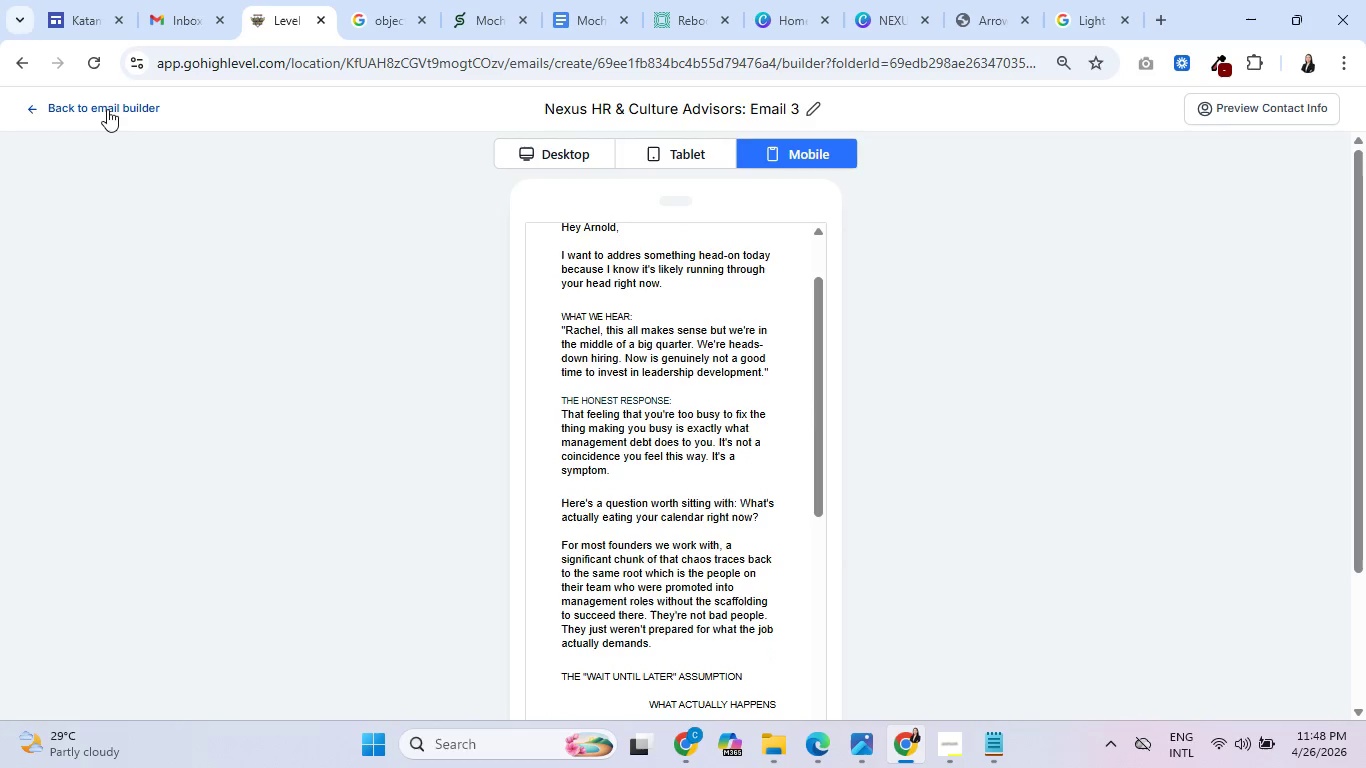 
left_click([102, 102])
 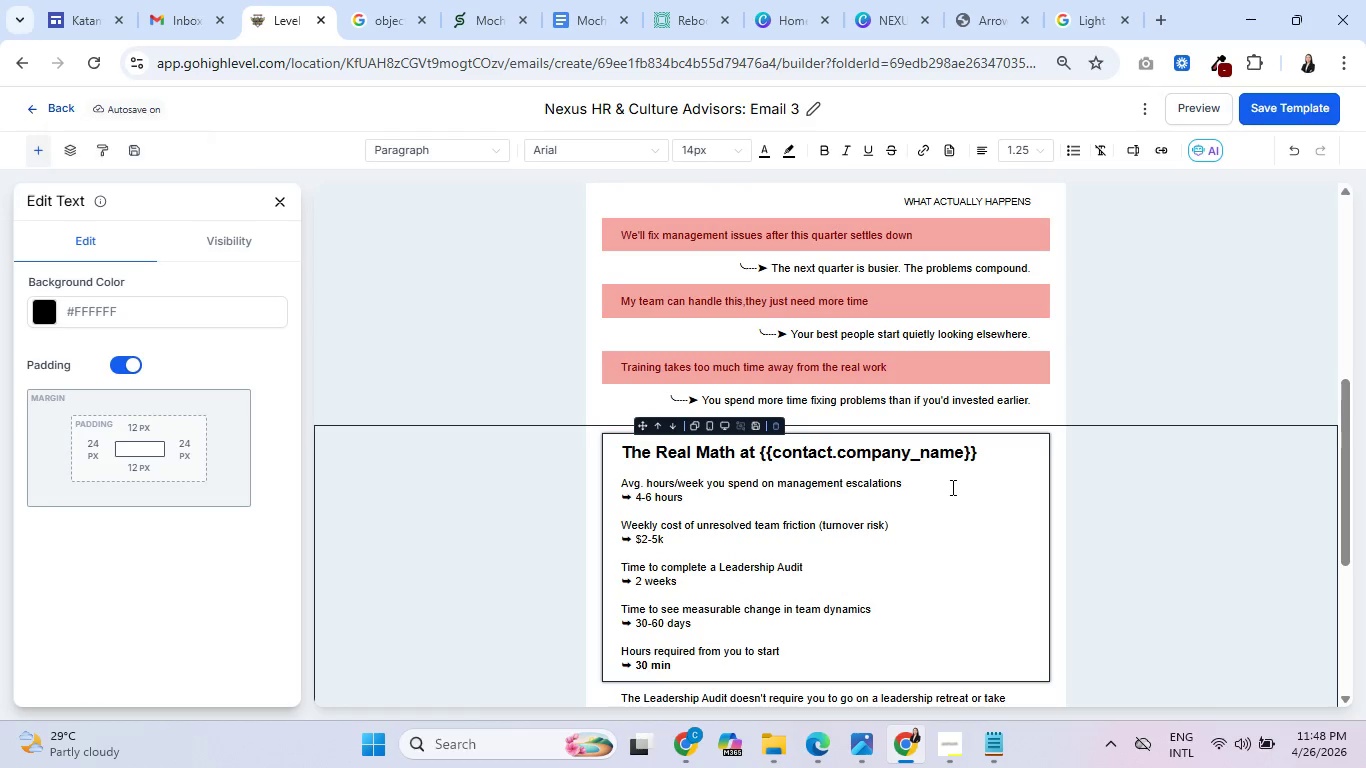 
scroll: coordinate [1013, 469], scroll_direction: down, amount: 5.0
 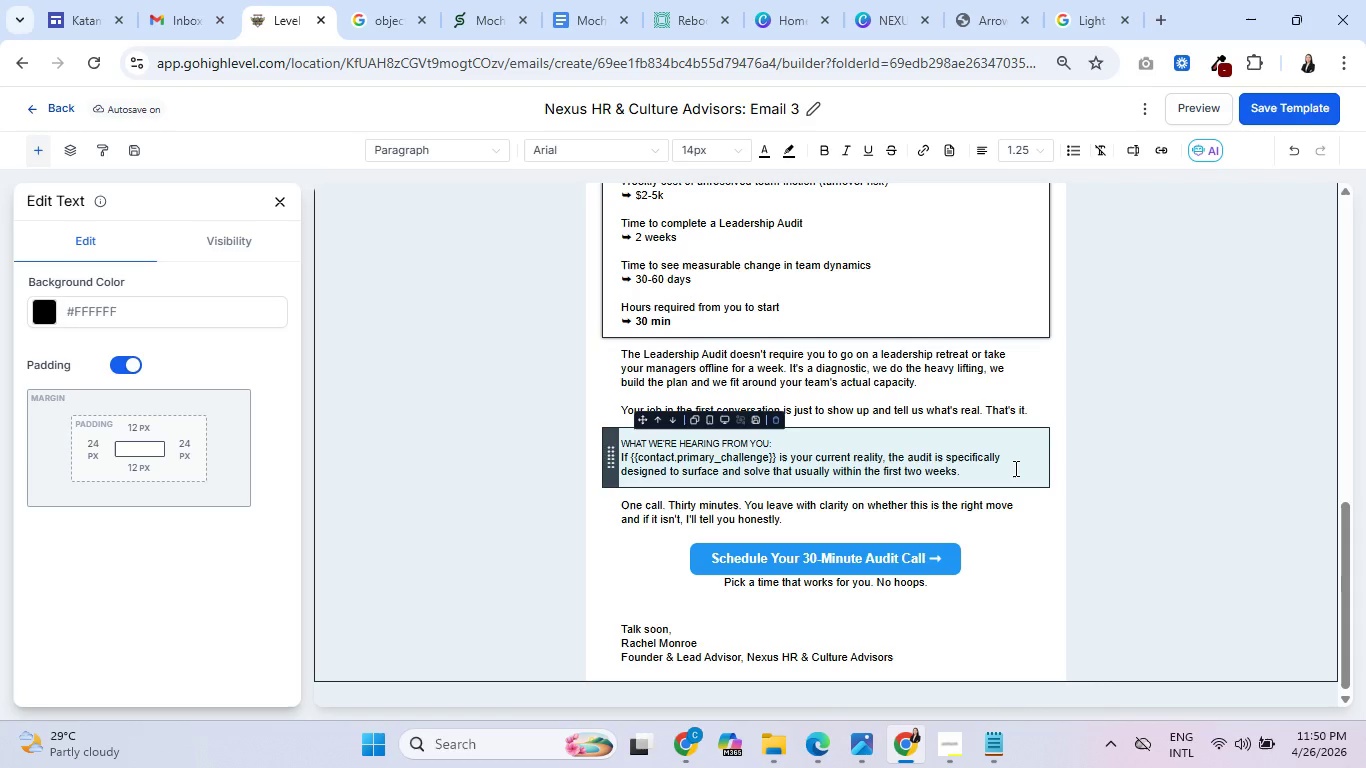 
wait(156.38)
 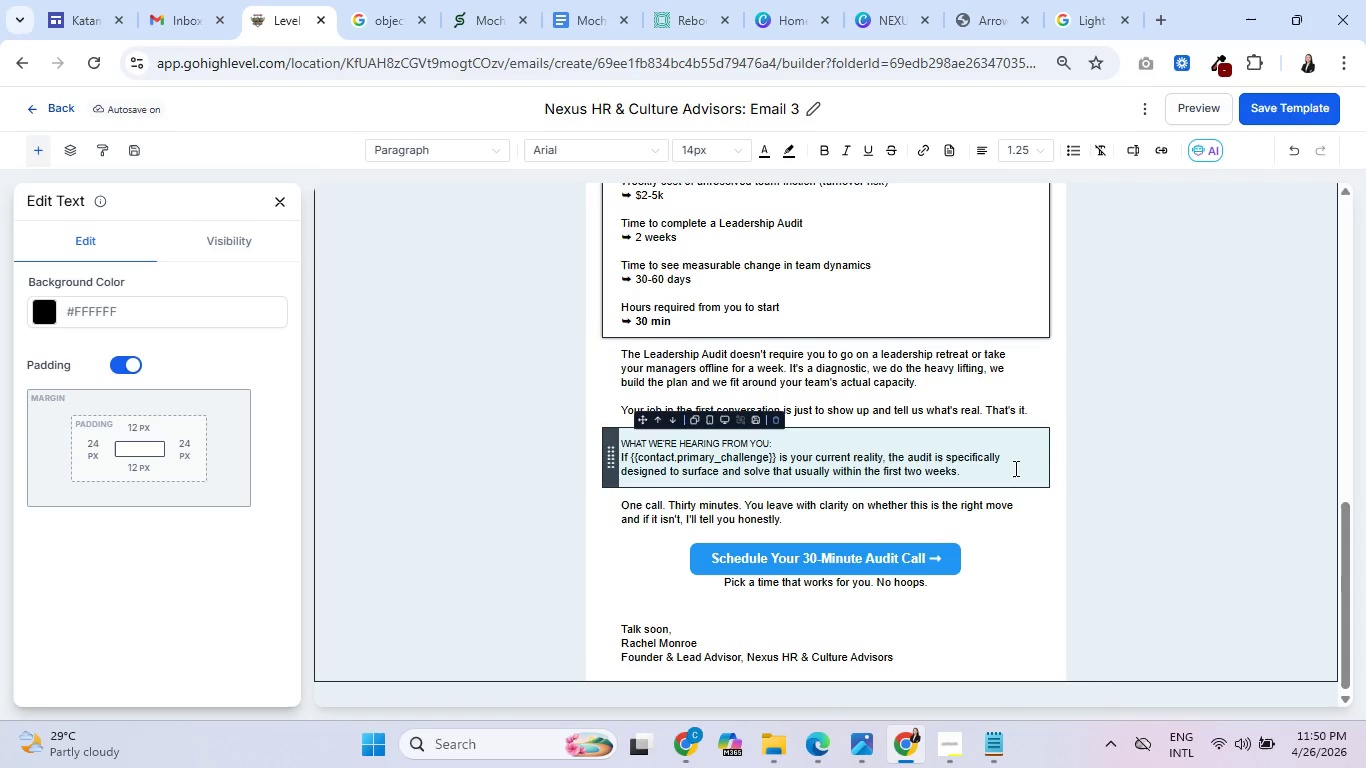 
scroll: coordinate [792, 502], scroll_direction: down, amount: 7.0
 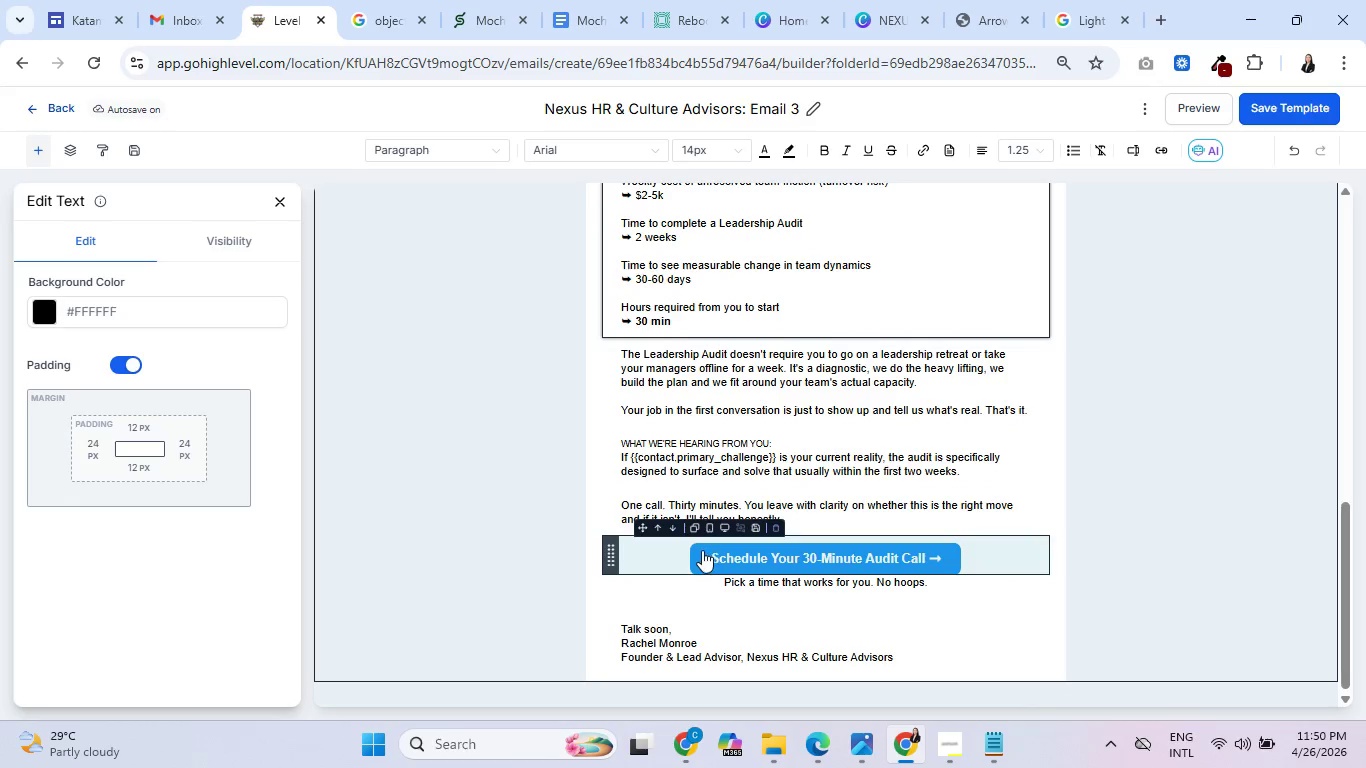 
left_click([700, 554])
 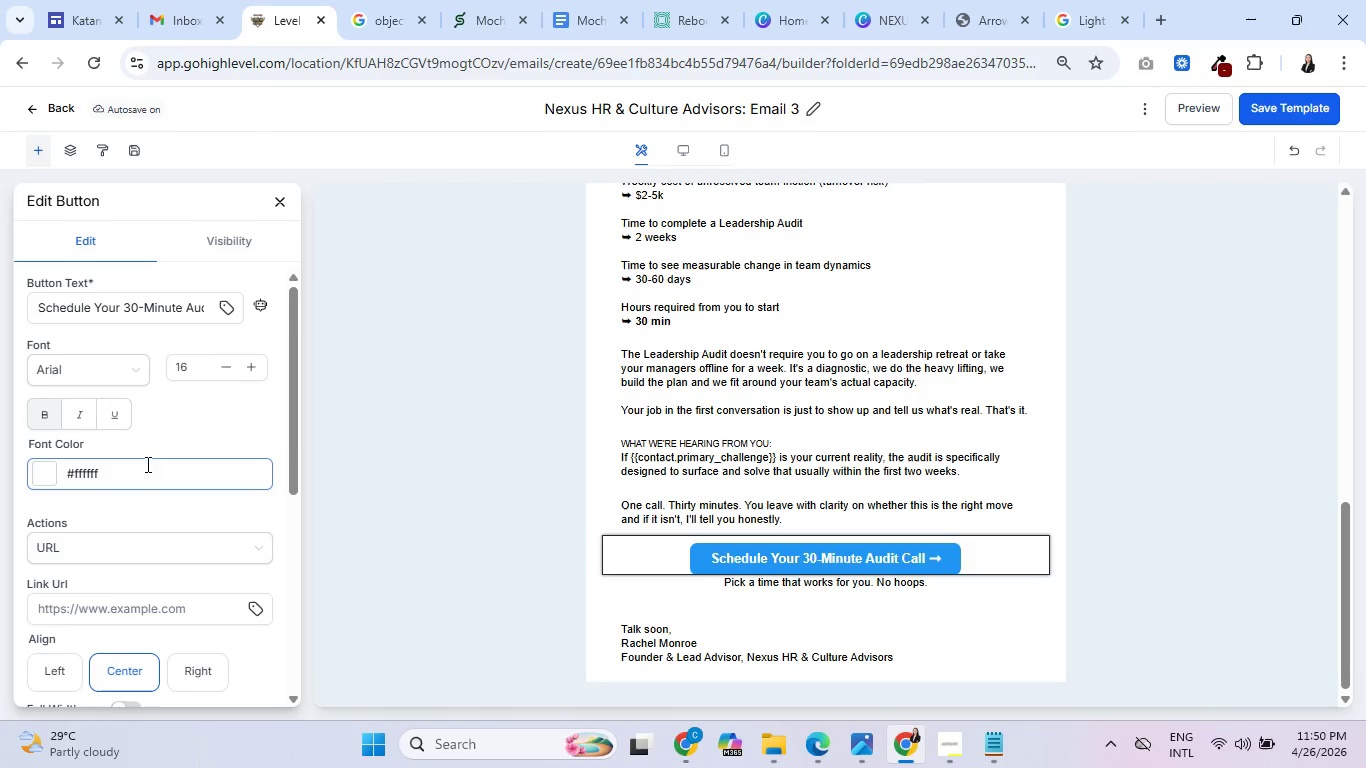 
scroll: coordinate [127, 504], scroll_direction: down, amount: 2.0
 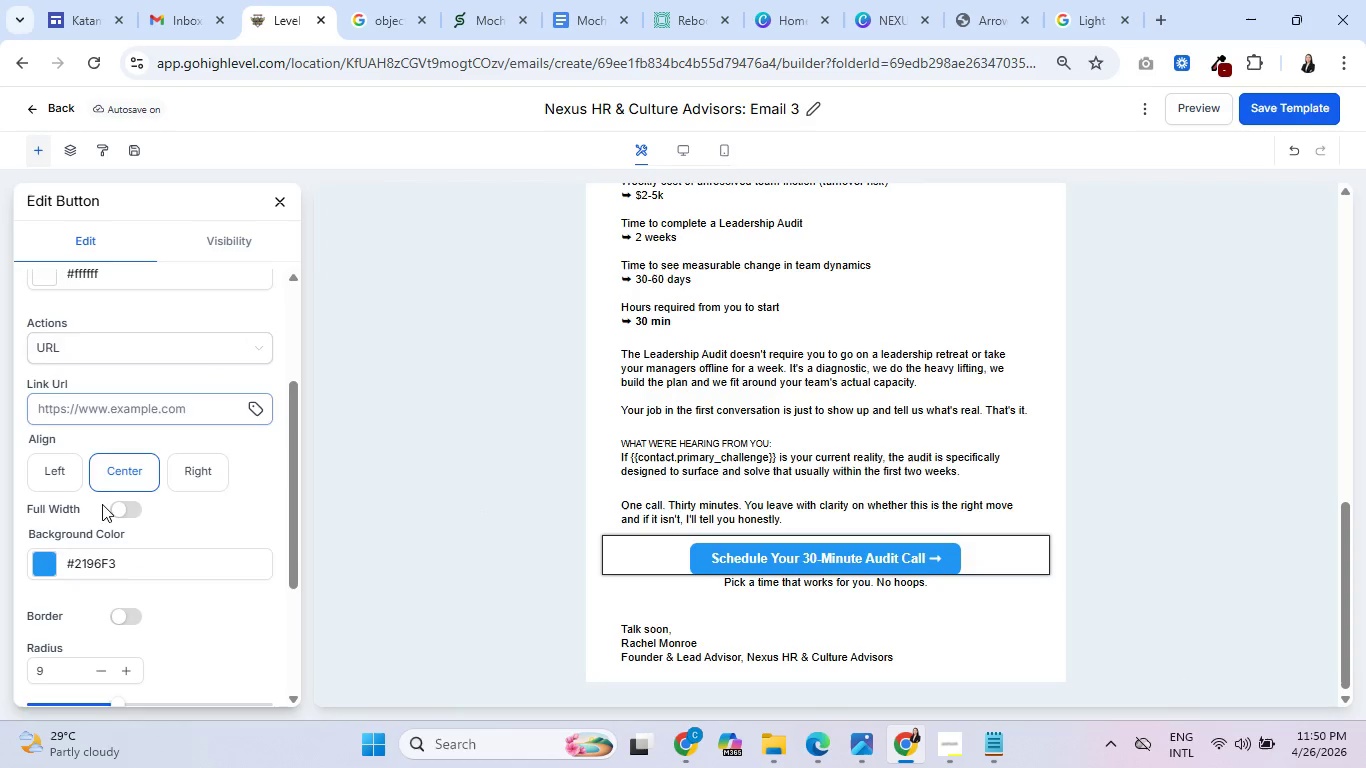 
scroll: coordinate [95, 503], scroll_direction: up, amount: 3.0
 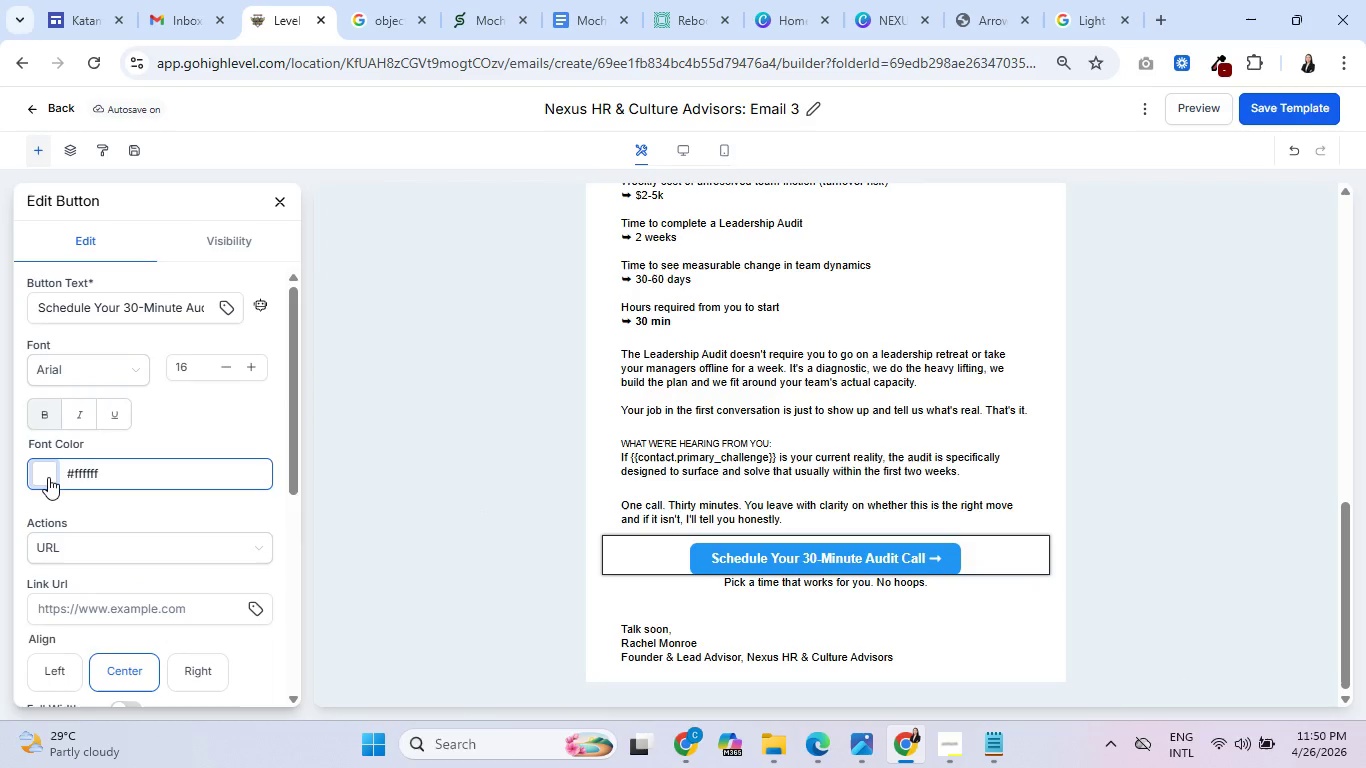 
scroll: coordinate [48, 477], scroll_direction: down, amount: 2.0
 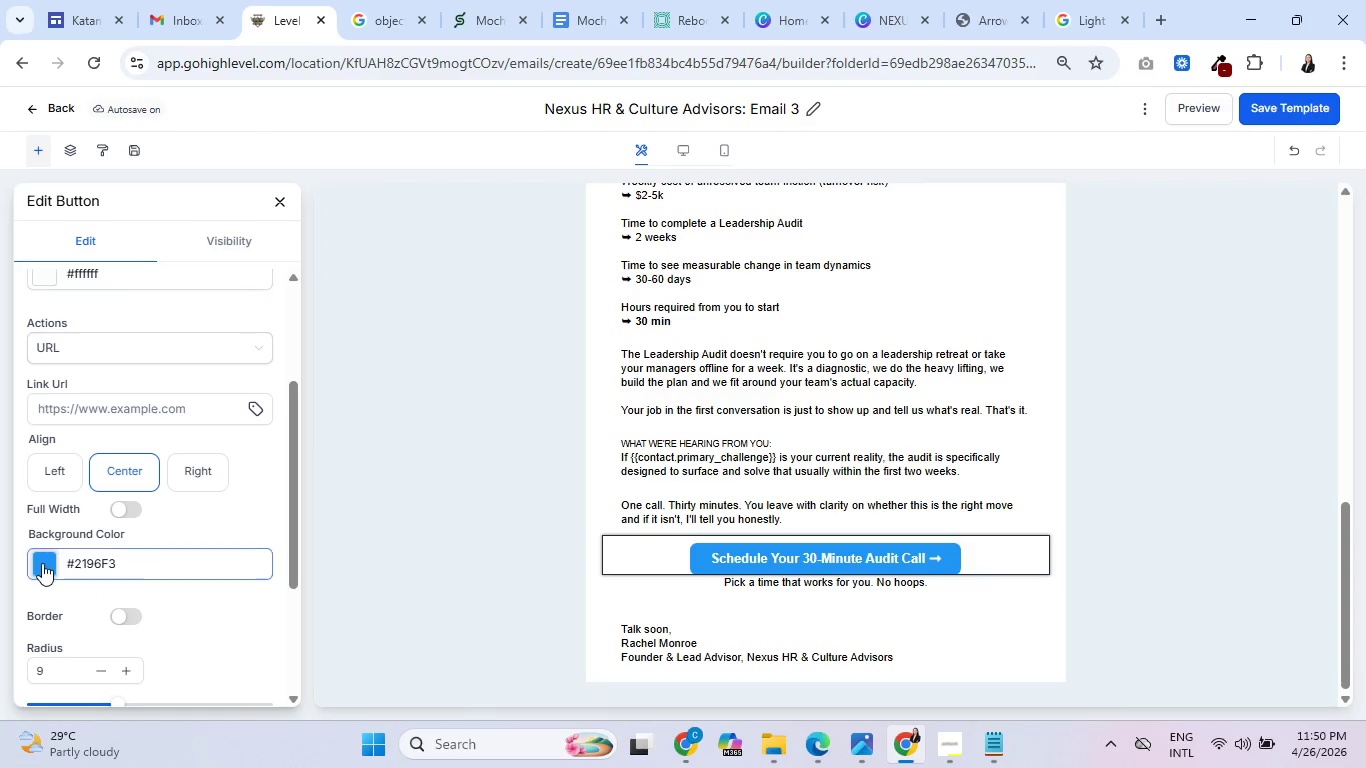 
left_click([42, 563])
 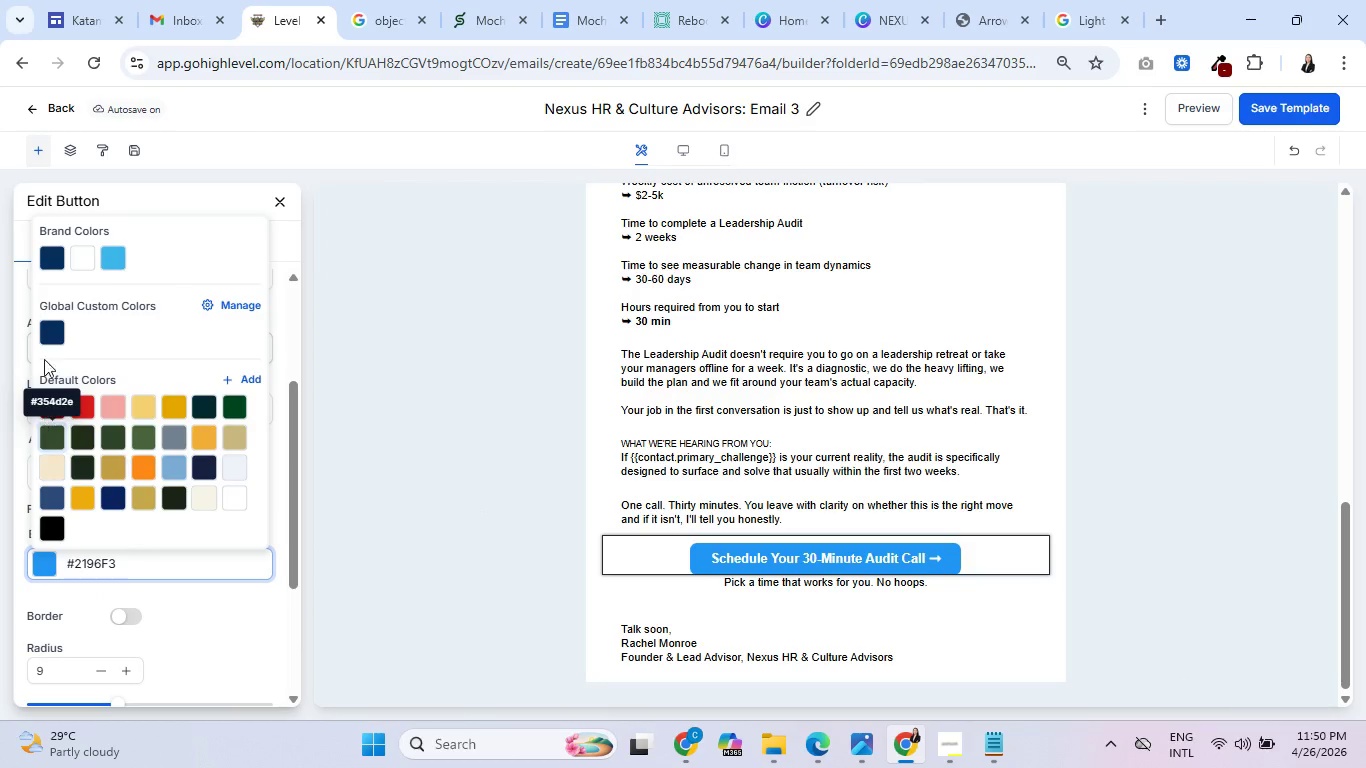 
left_click([45, 323])
 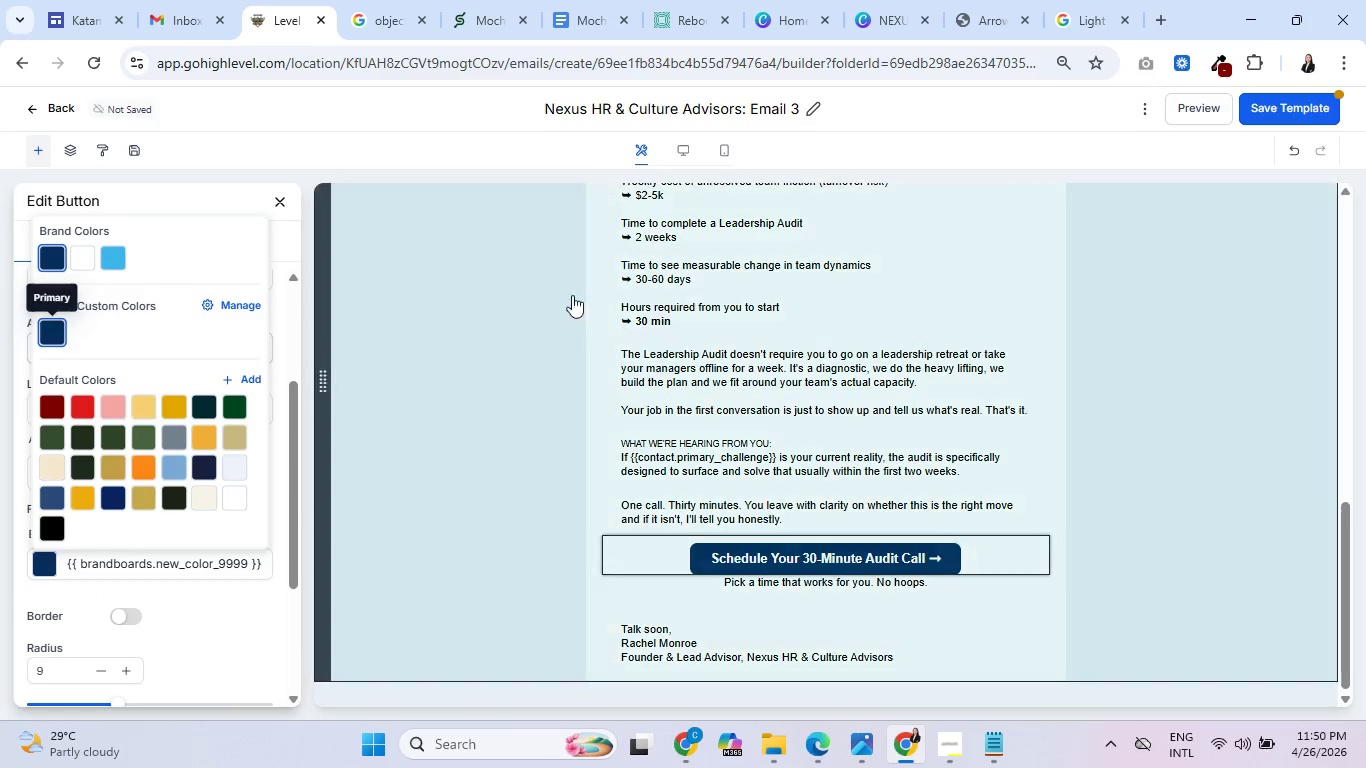 
scroll: coordinate [572, 428], scroll_direction: up, amount: 8.0
 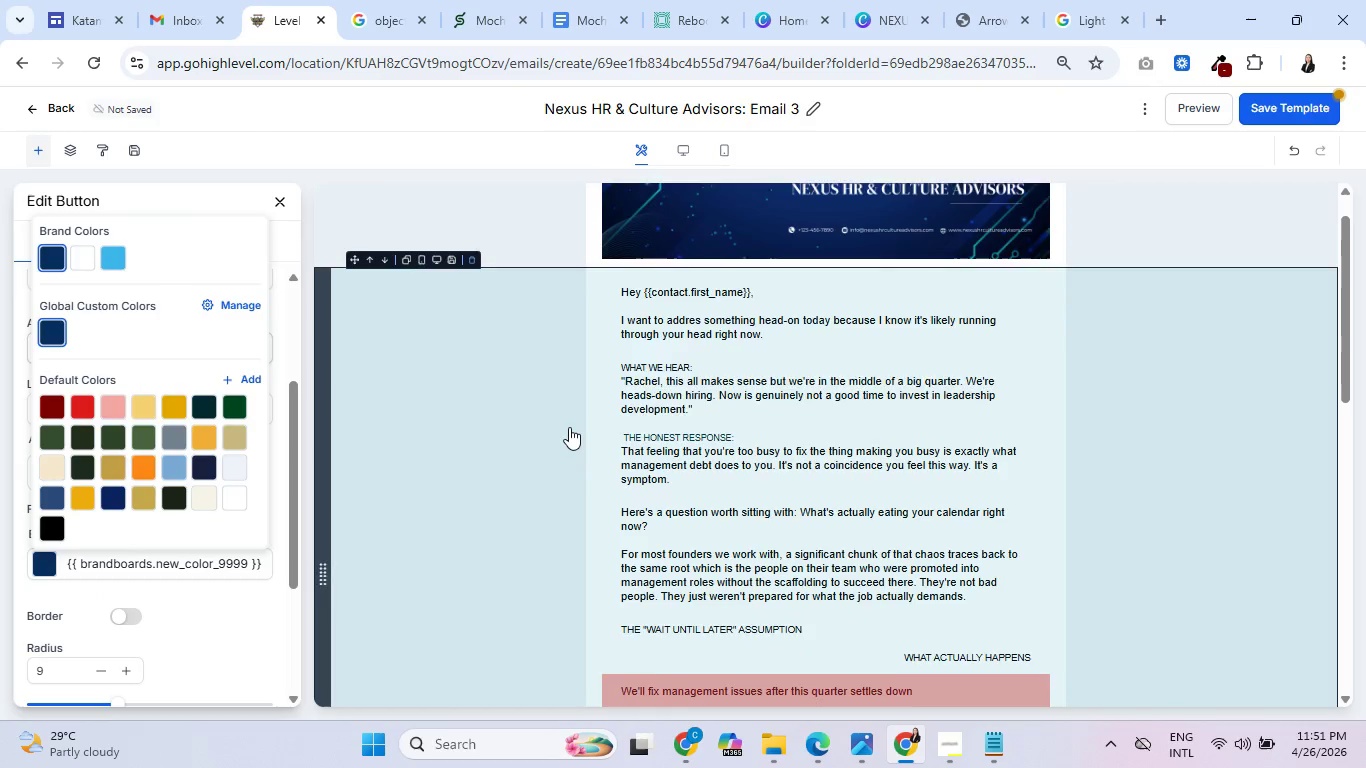 
scroll: coordinate [568, 427], scroll_direction: down, amount: 11.0
 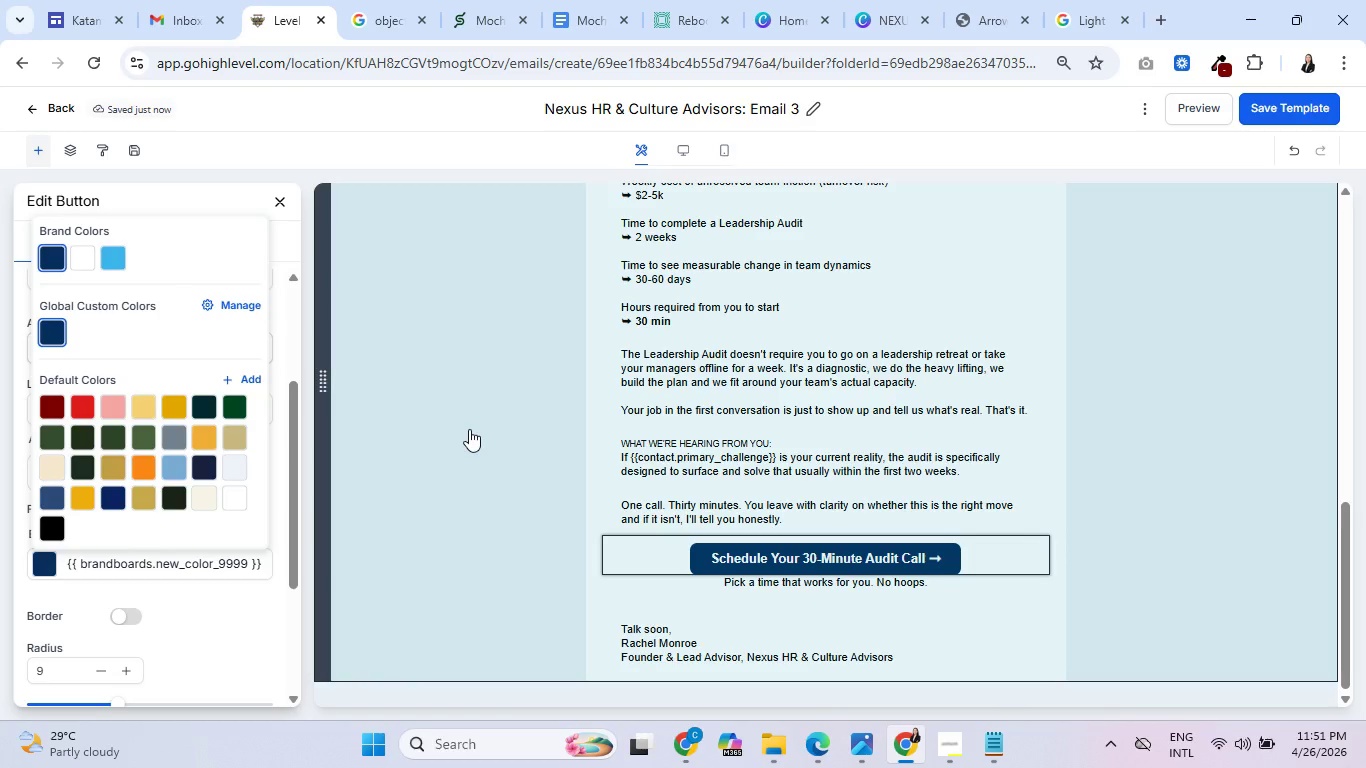 
wait(8.03)
 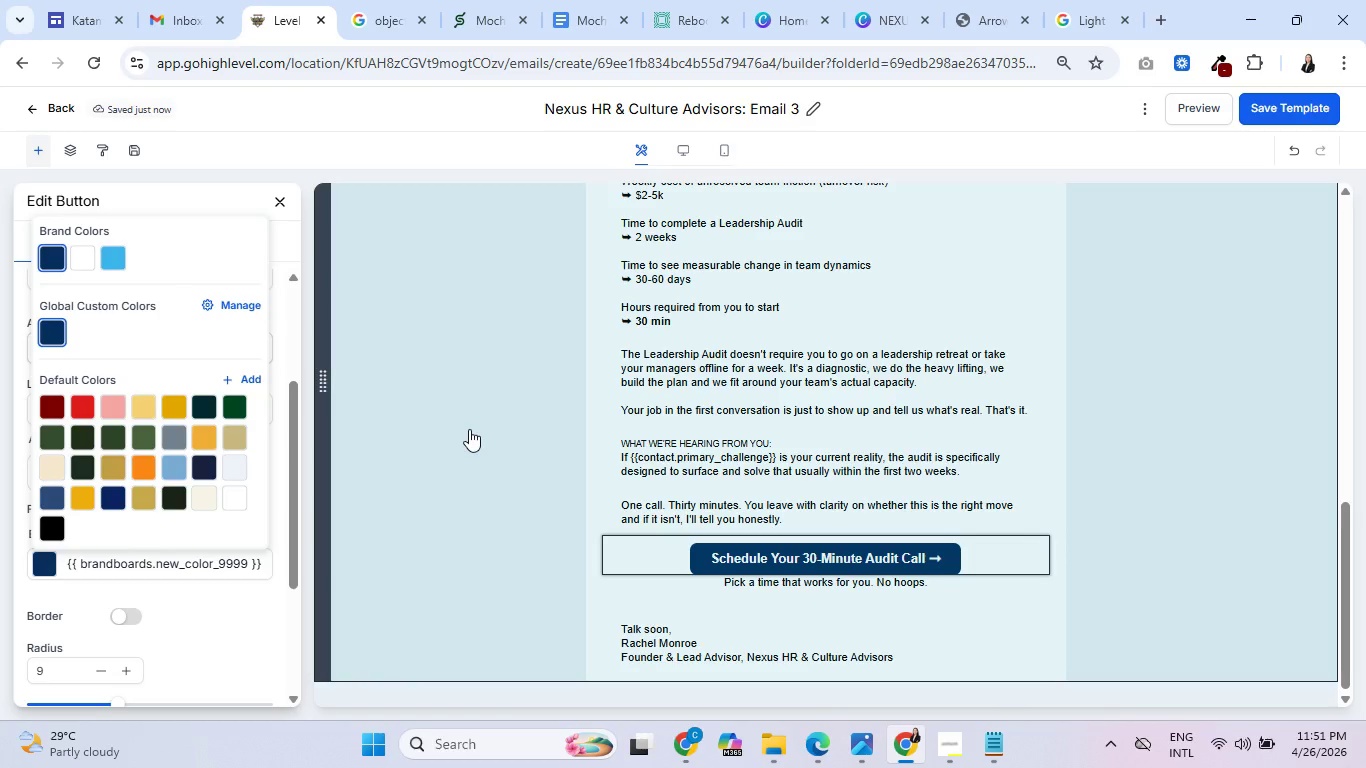 
left_click([716, 554])
 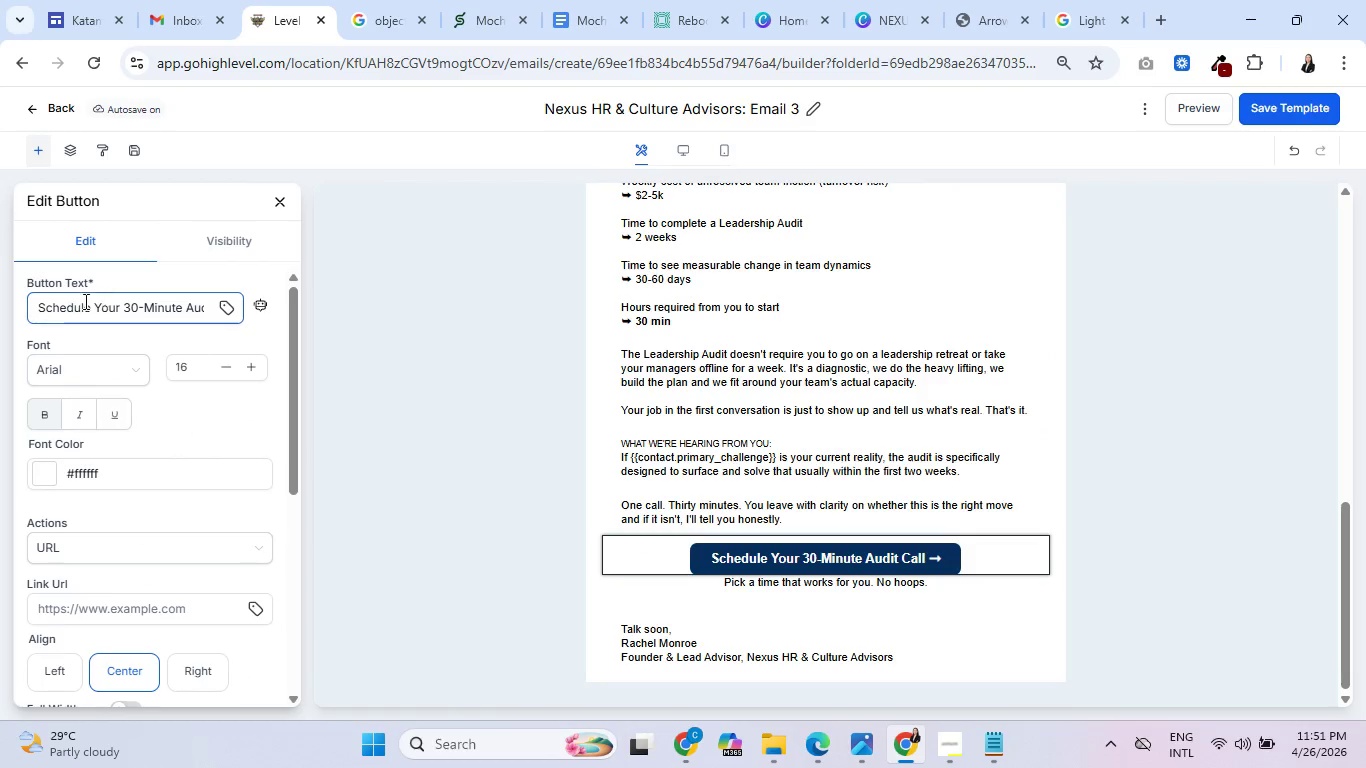 
double_click([71, 314])
 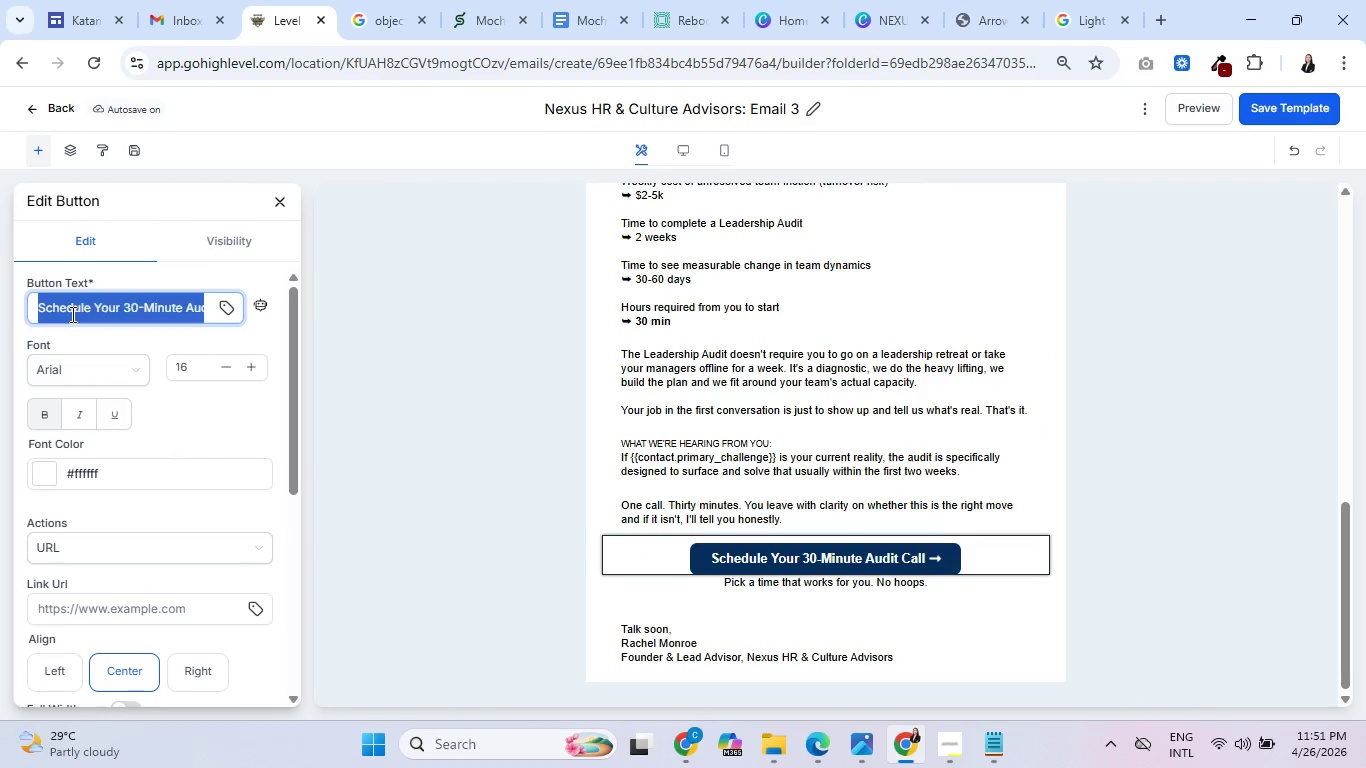 
triple_click([71, 314])
 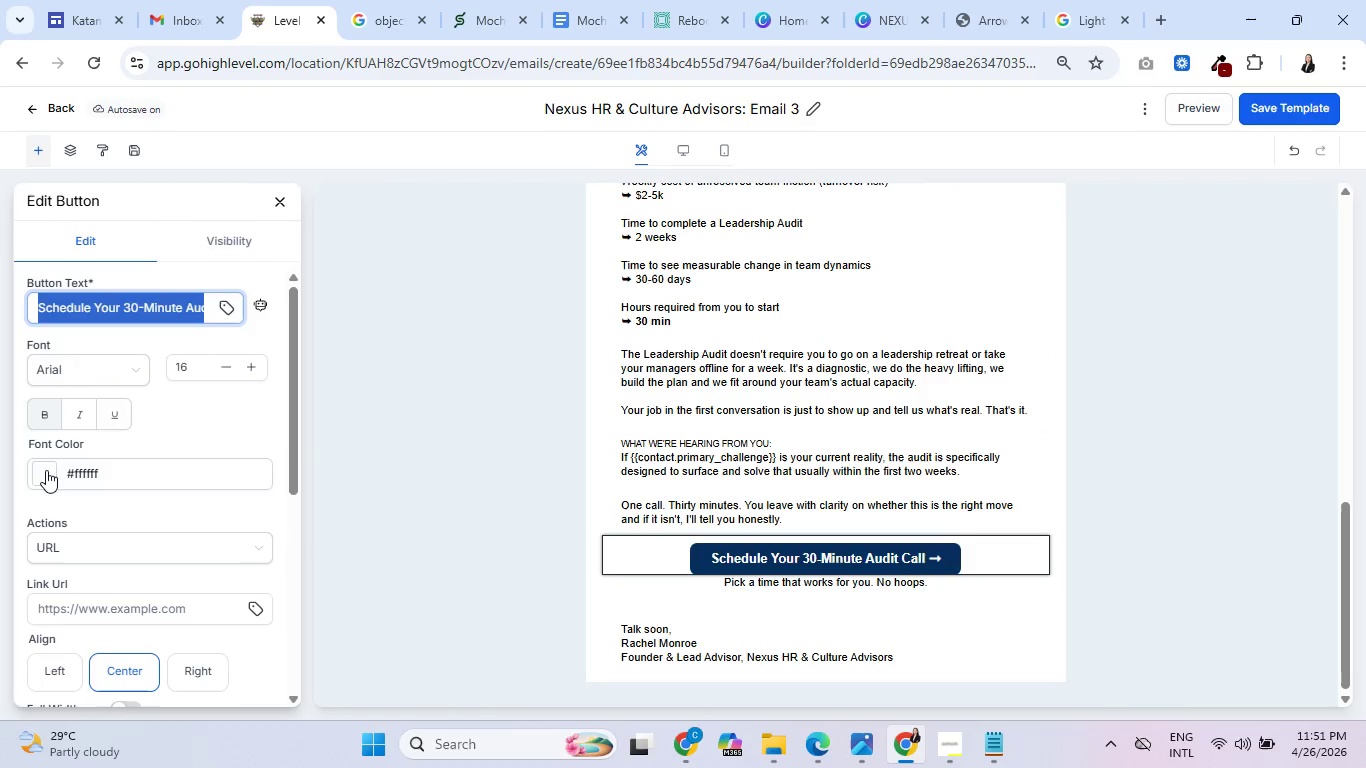 
left_click([46, 478])
 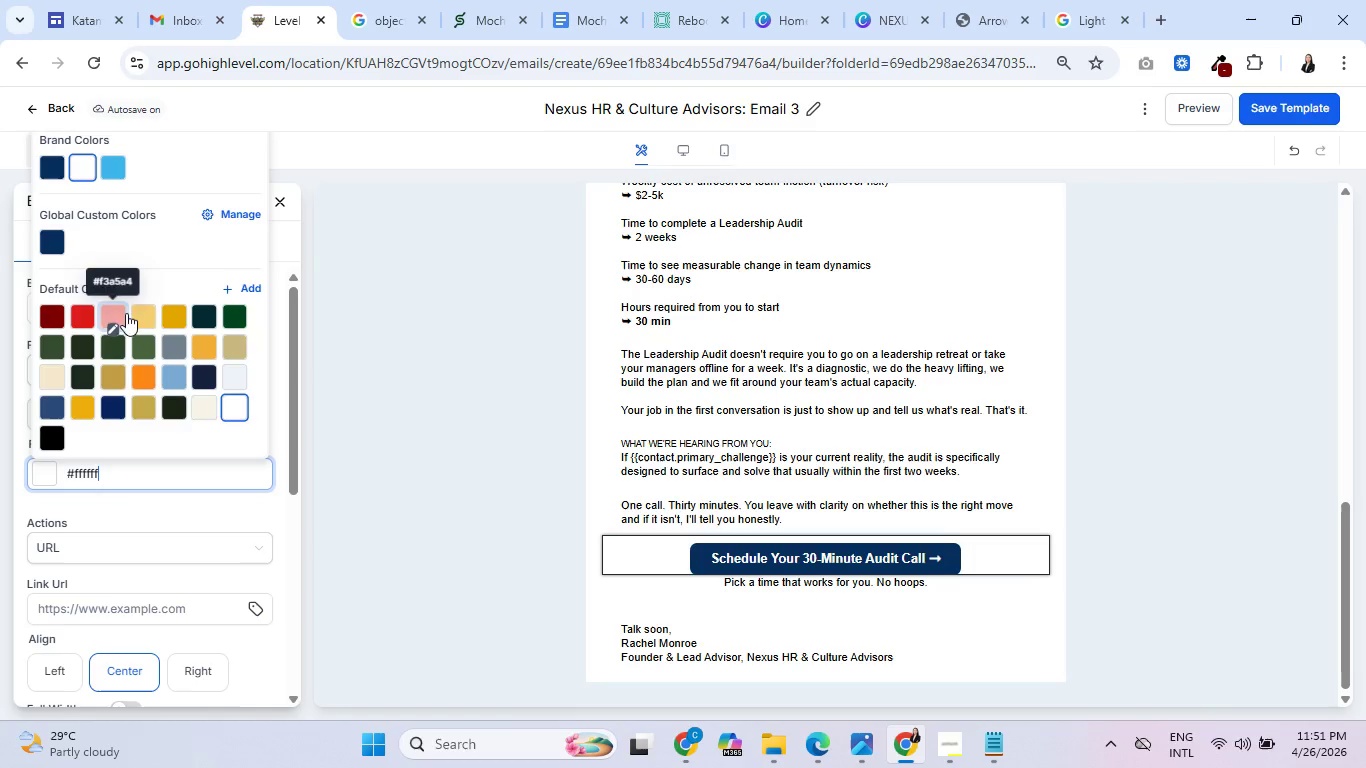 
left_click([141, 317])
 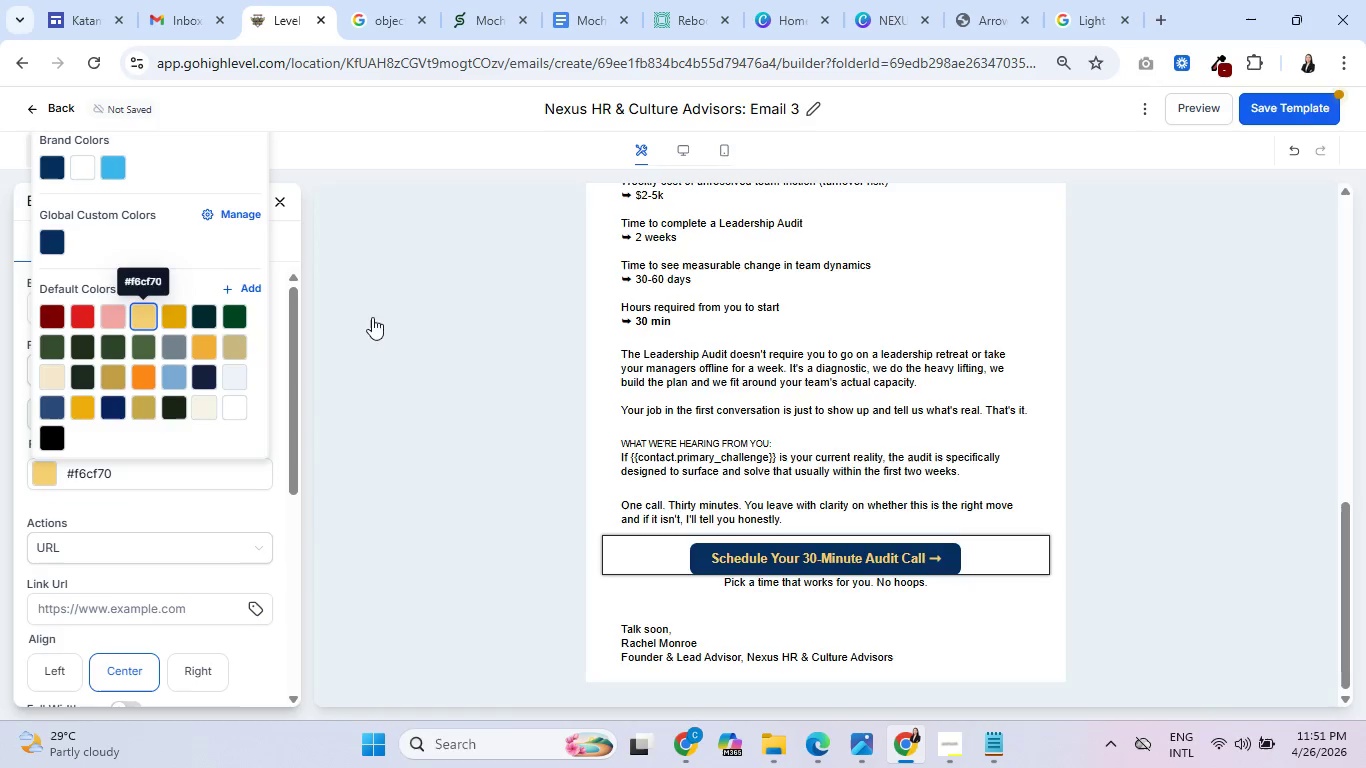 
scroll: coordinate [598, 394], scroll_direction: up, amount: 14.0
 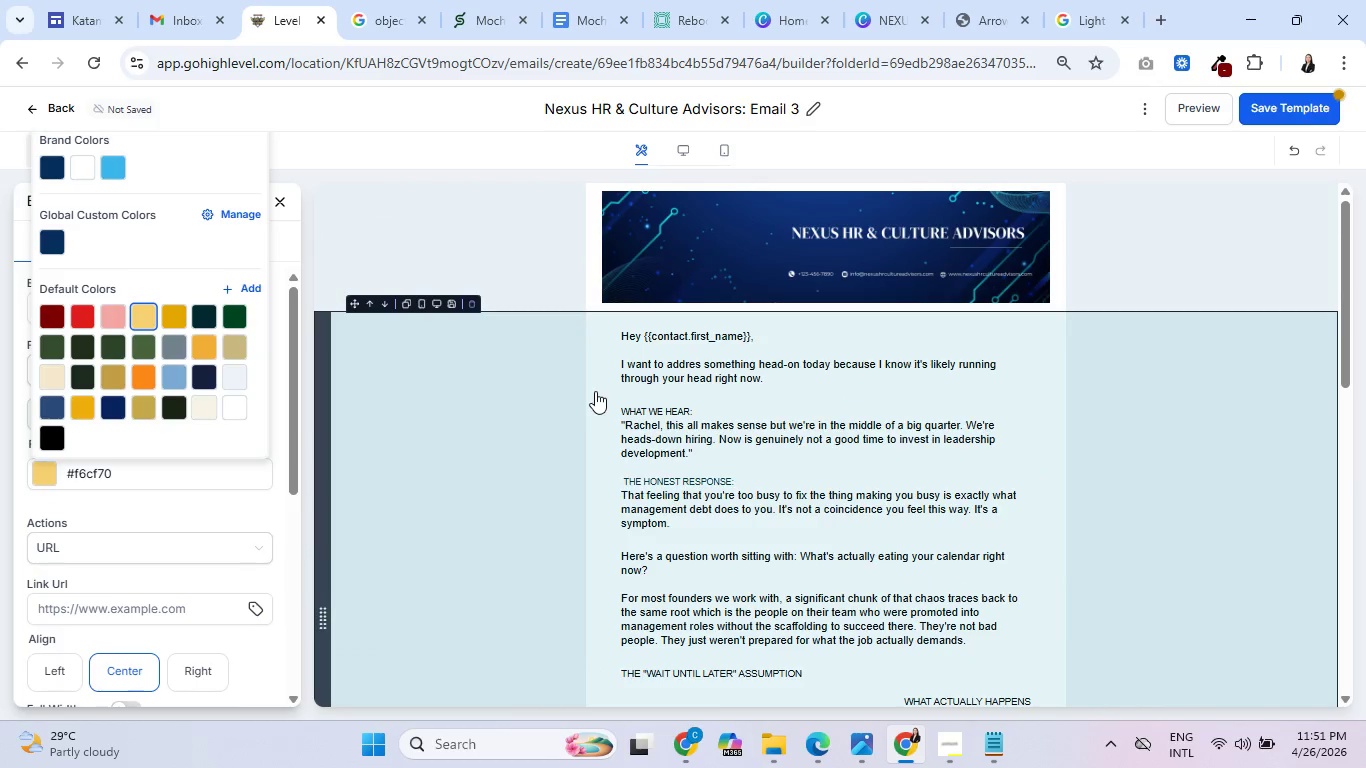 
scroll: coordinate [594, 391], scroll_direction: down, amount: 13.0
 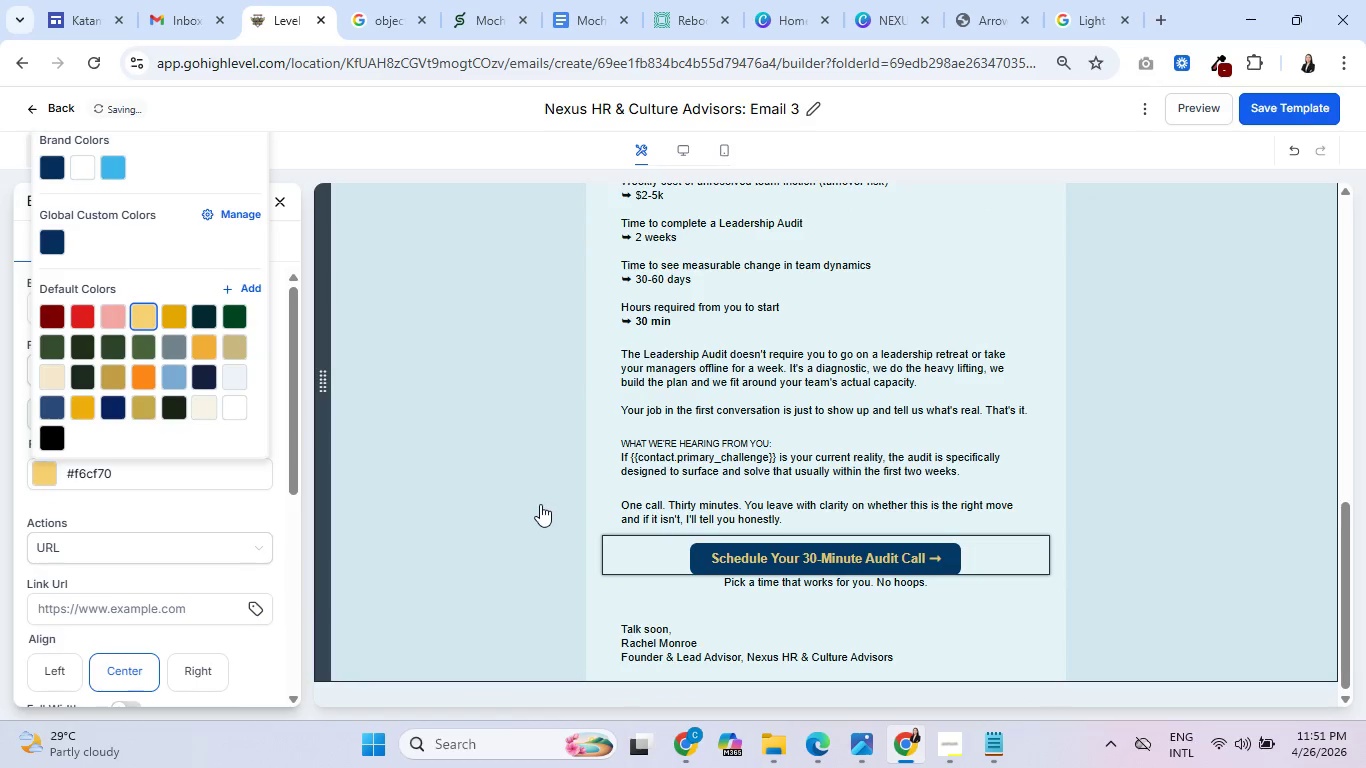 
left_click([540, 505])
 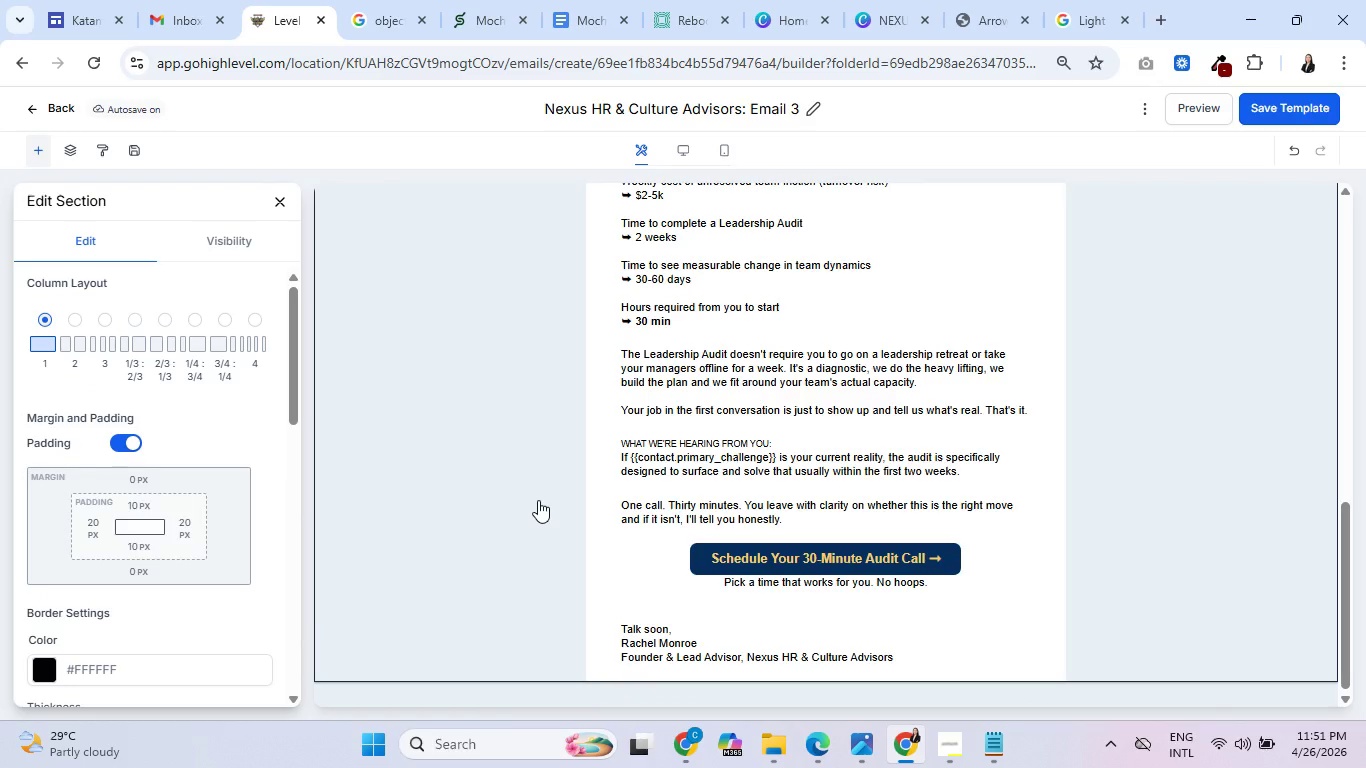 
wait(35.94)
 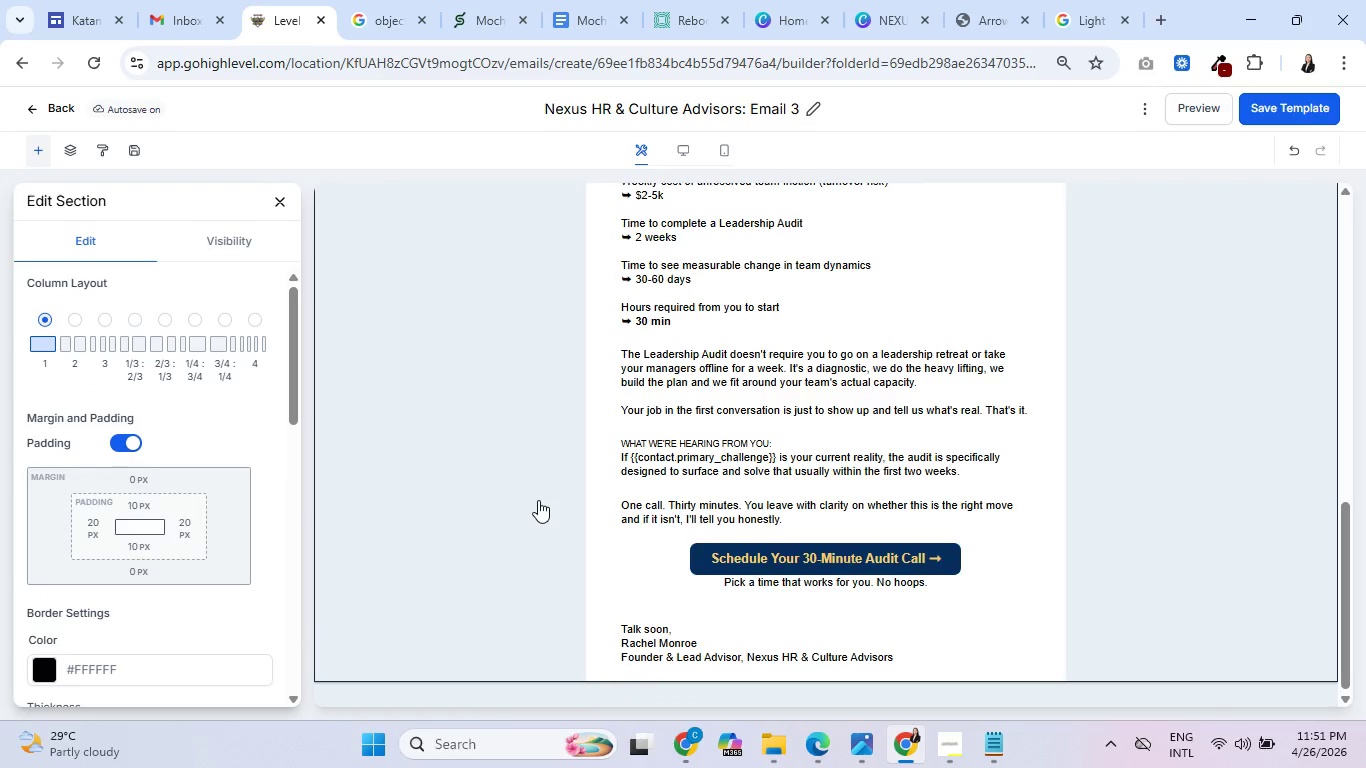 
scroll: coordinate [874, 459], scroll_direction: up, amount: 13.0
 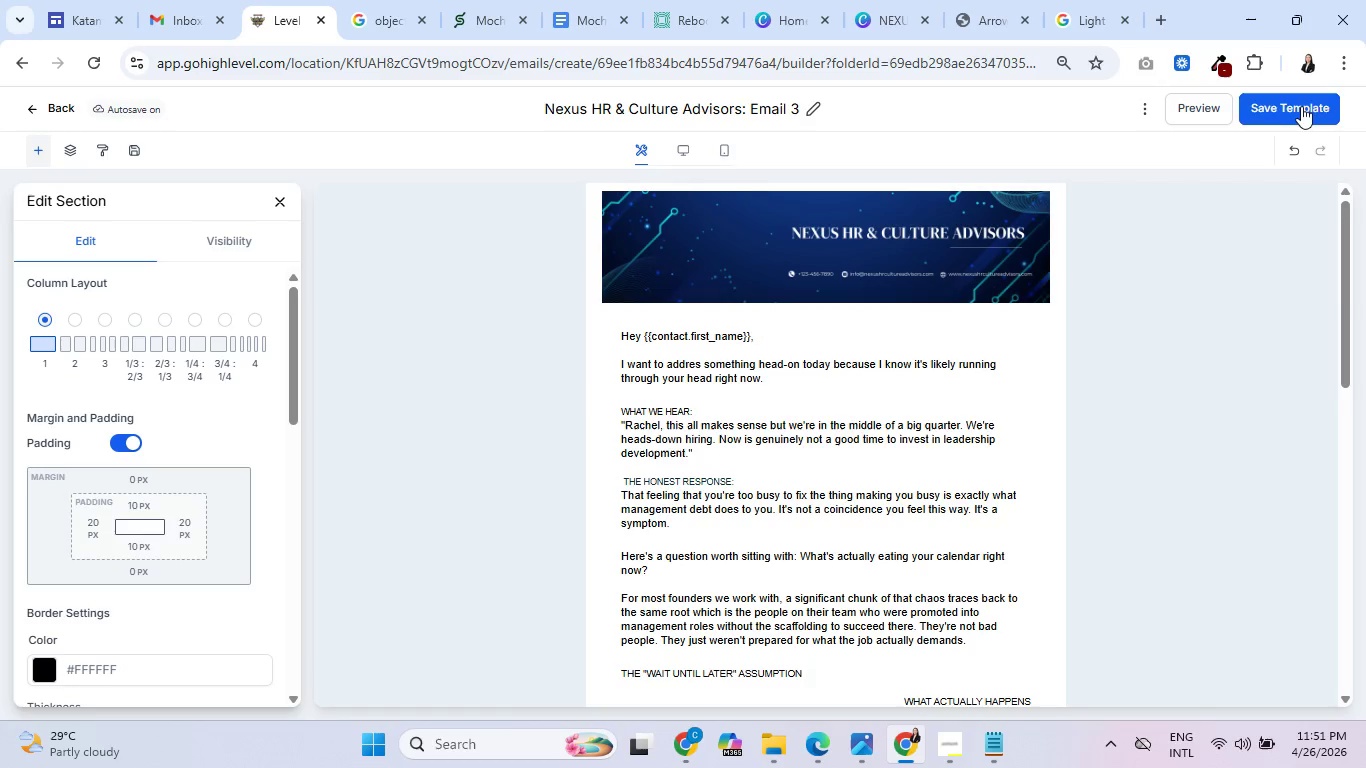 
left_click([1290, 106])
 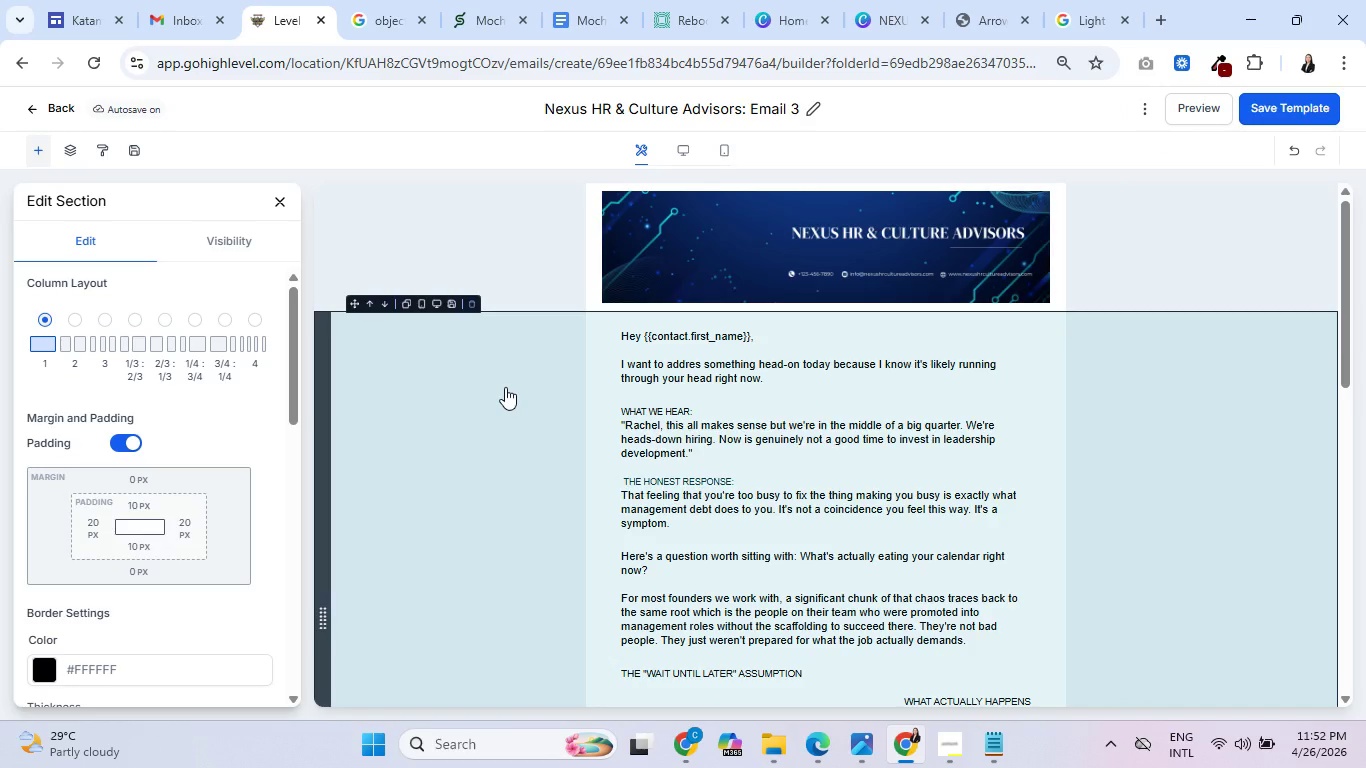 
wait(40.53)
 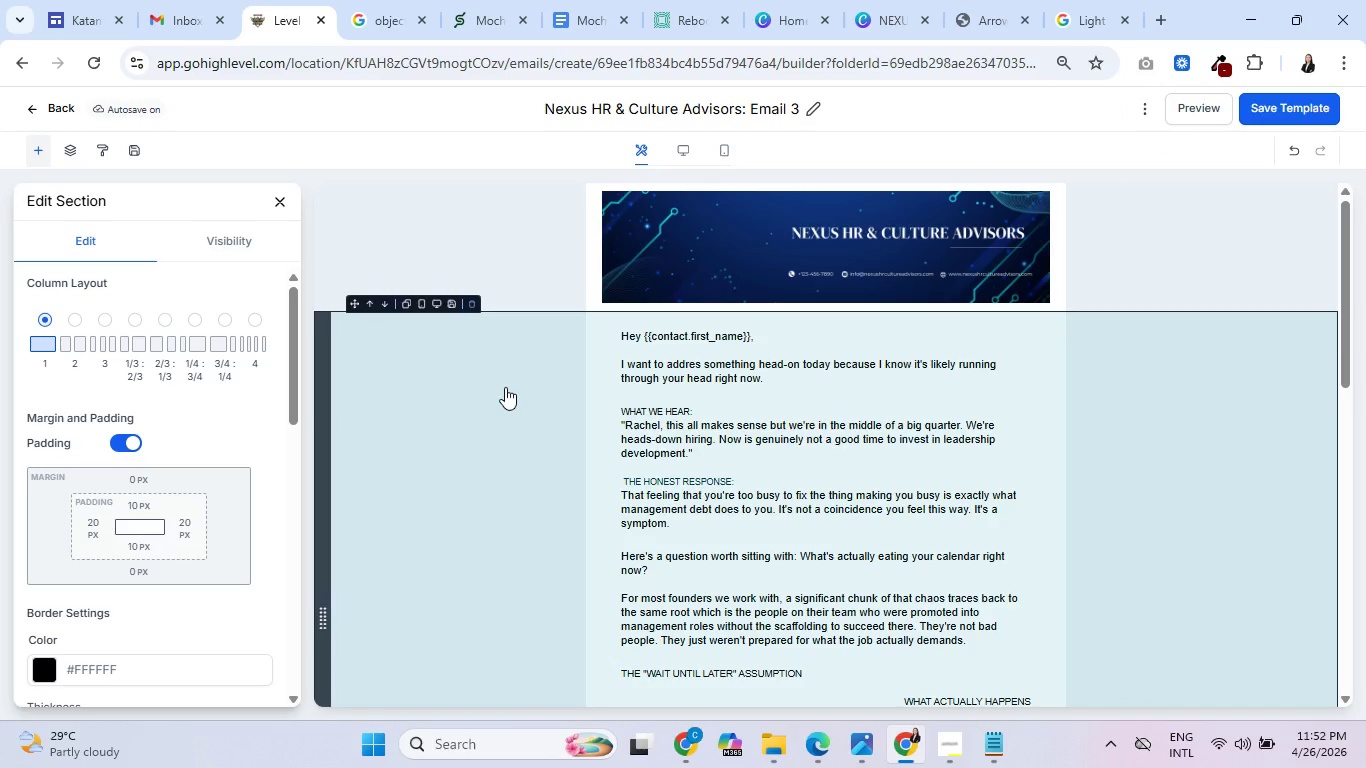 
scroll: coordinate [932, 487], scroll_direction: down, amount: 9.0
 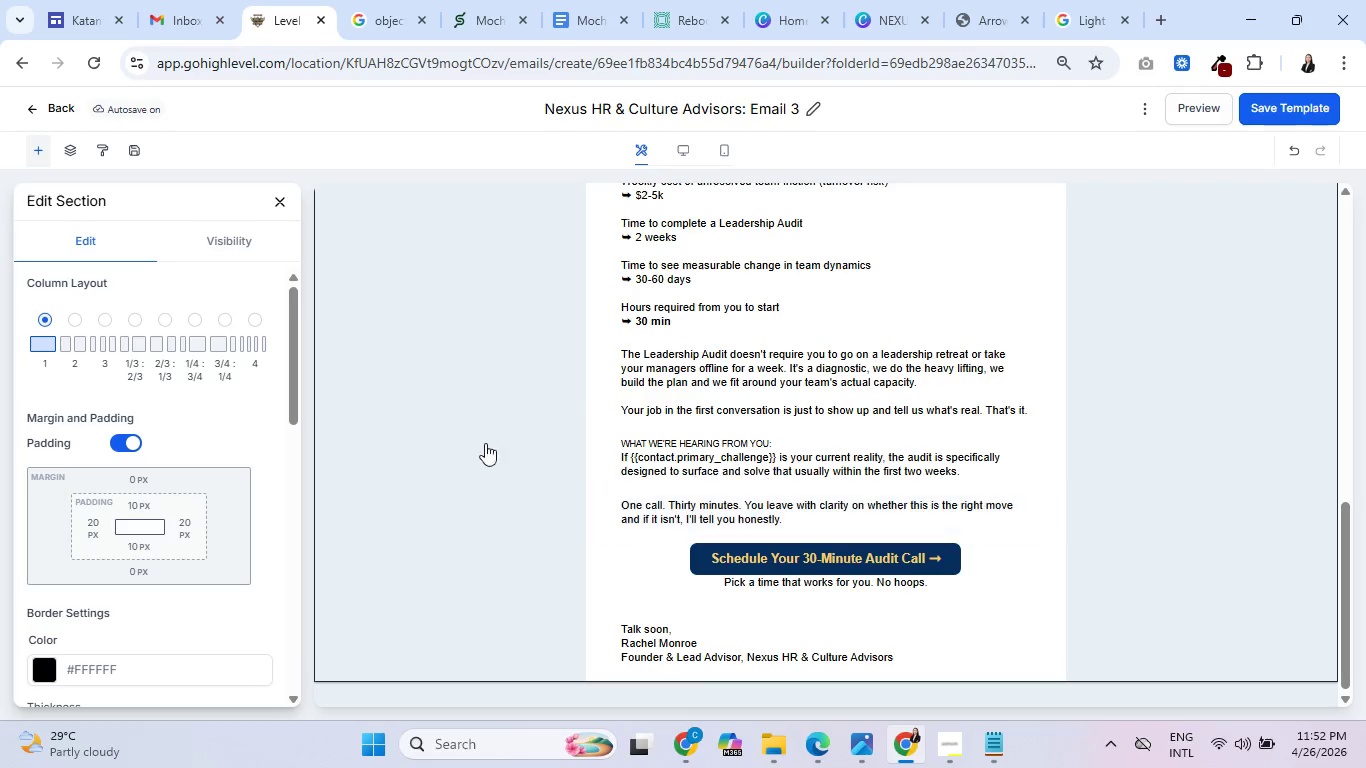 
left_click([697, 560])
 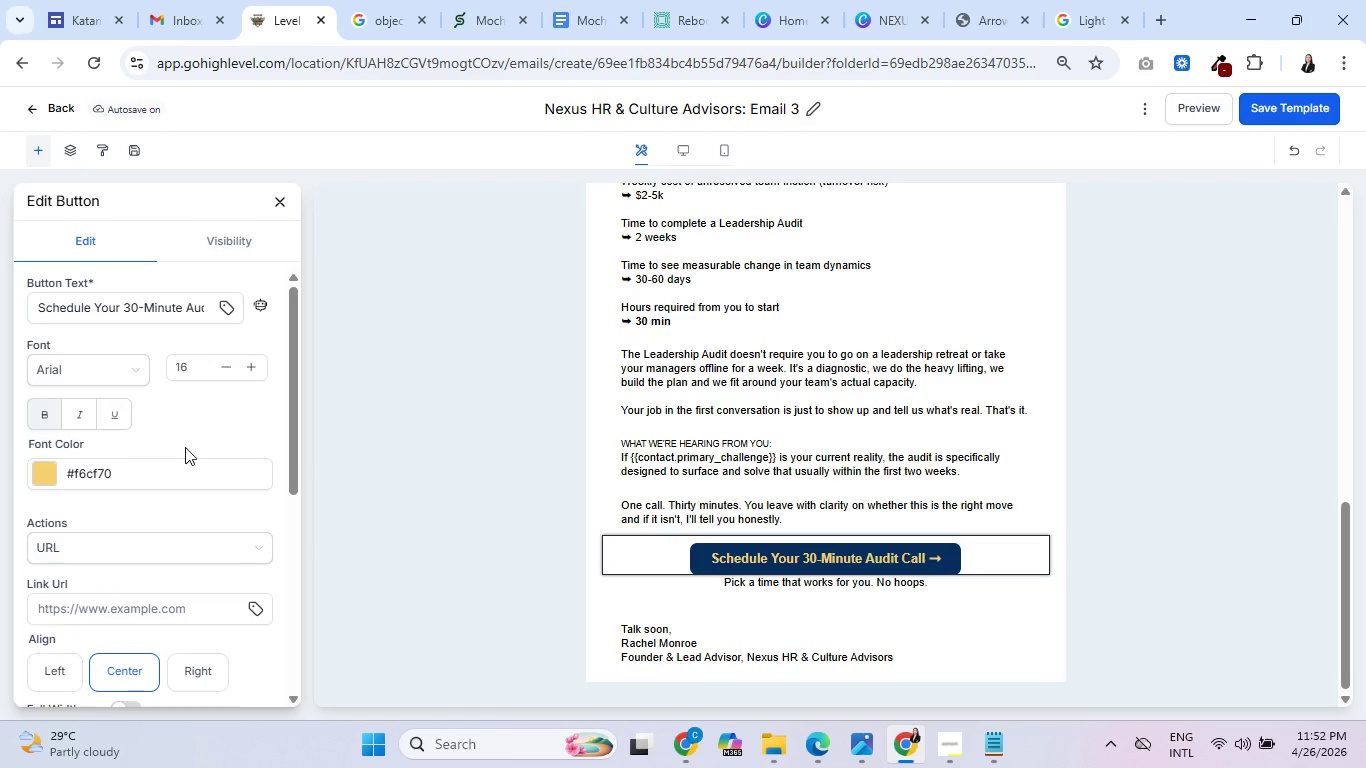 
scroll: coordinate [185, 447], scroll_direction: down, amount: 4.0
 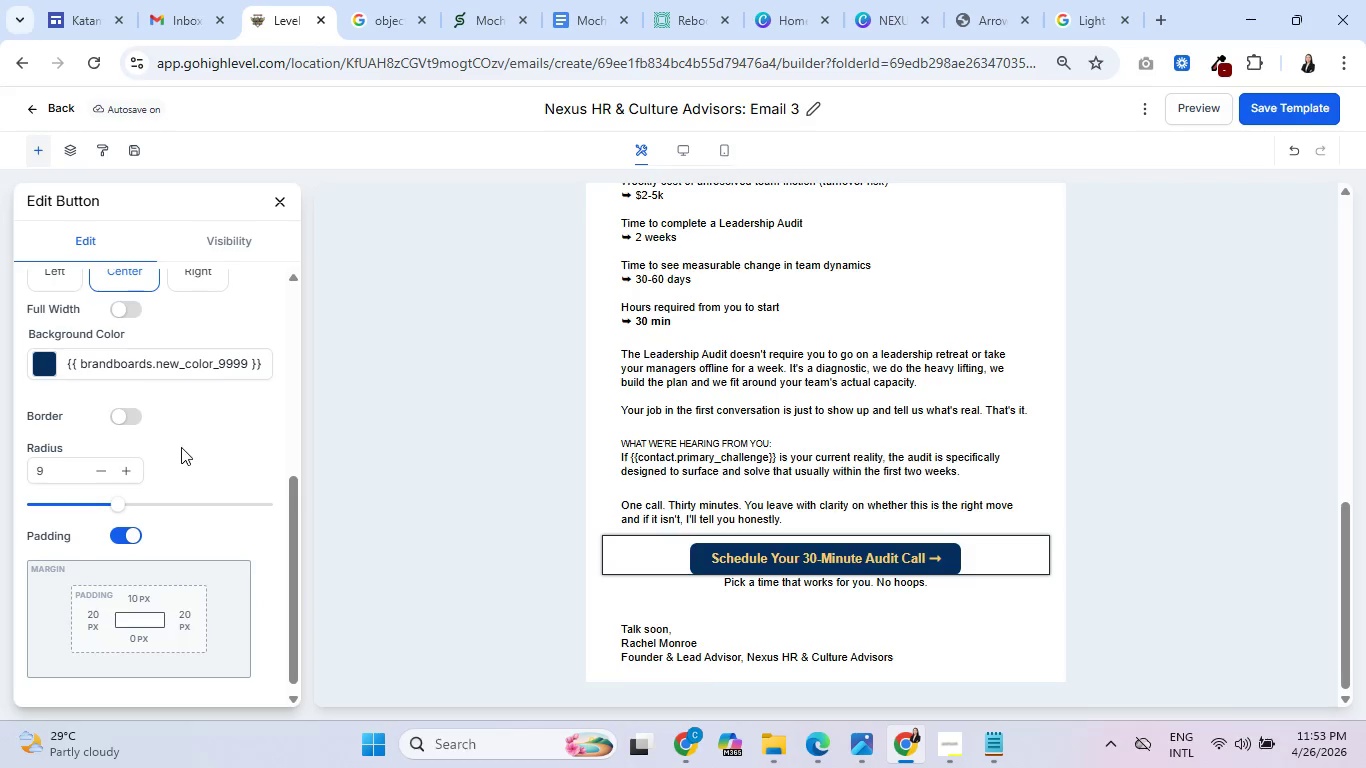 
left_click([128, 422])
 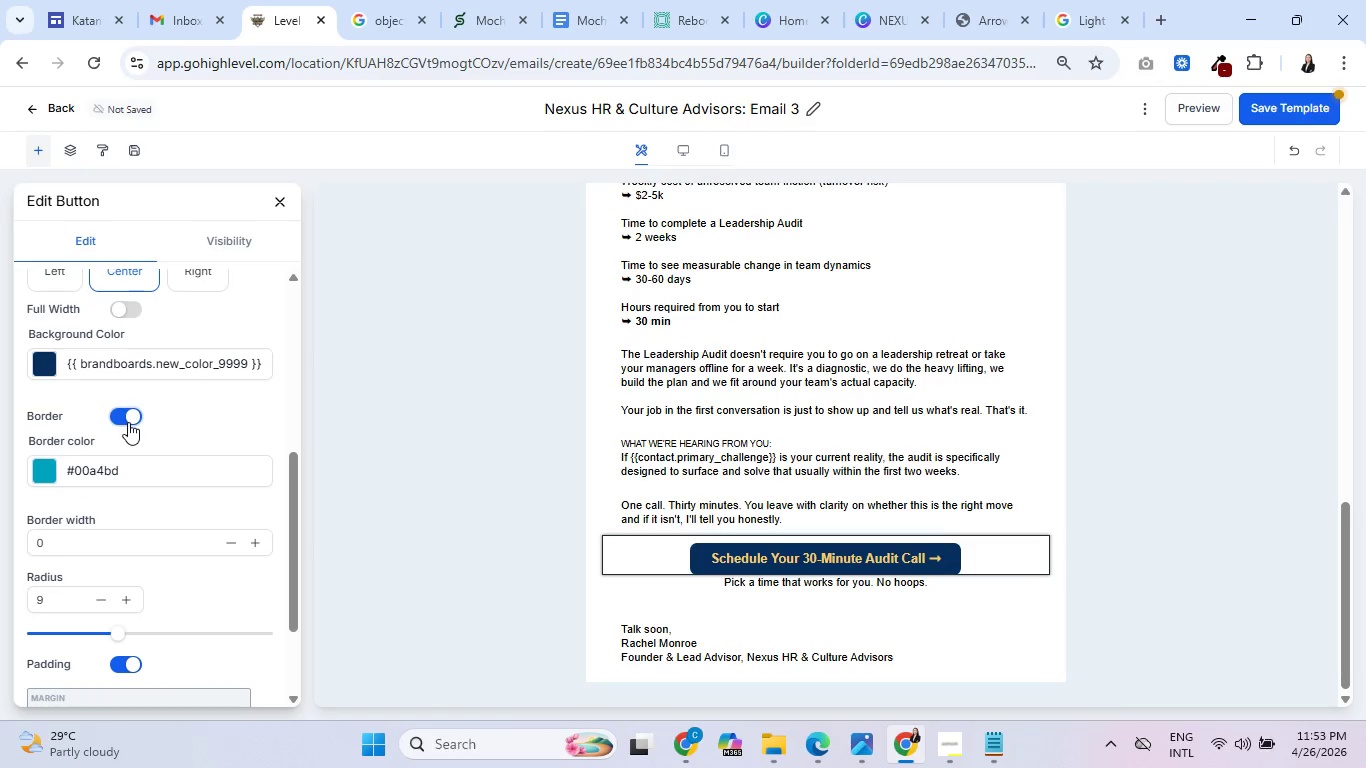 
left_click([49, 480])
 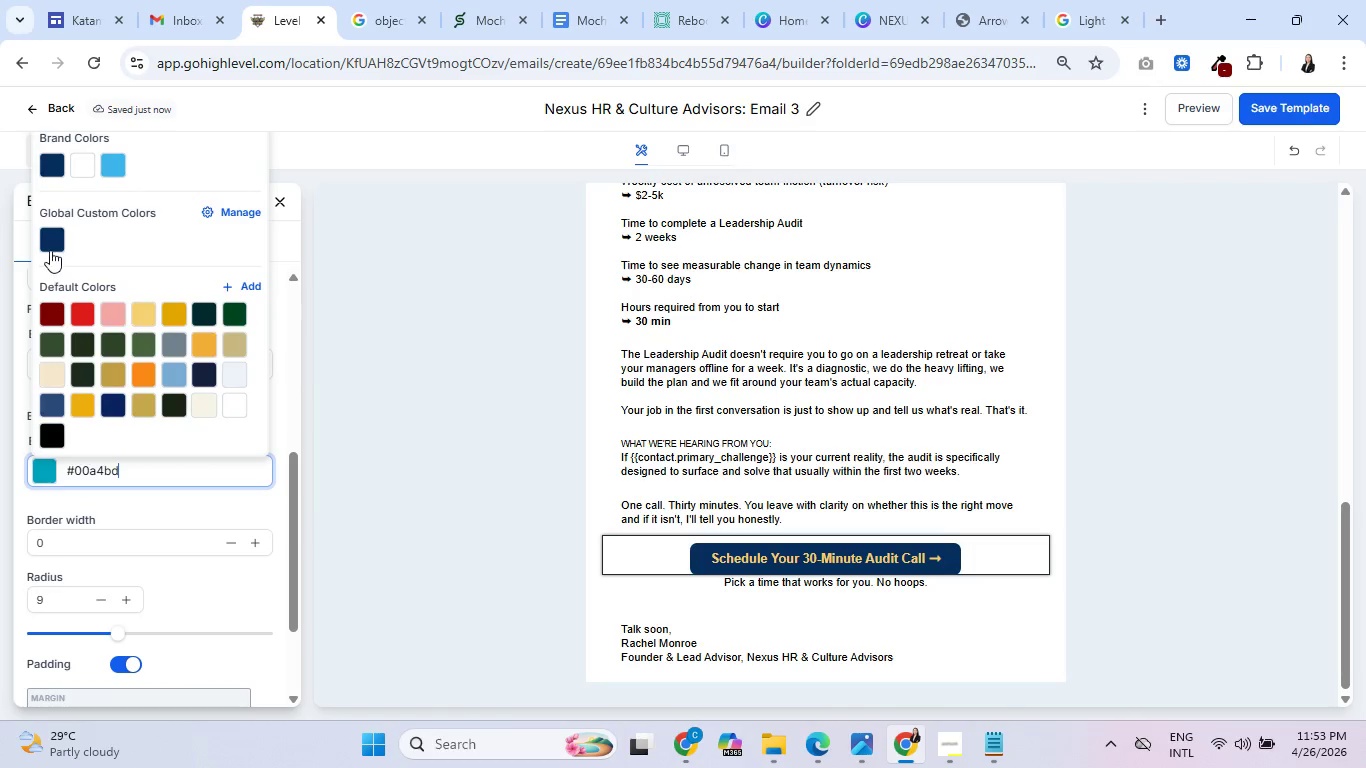 
left_click([50, 247])
 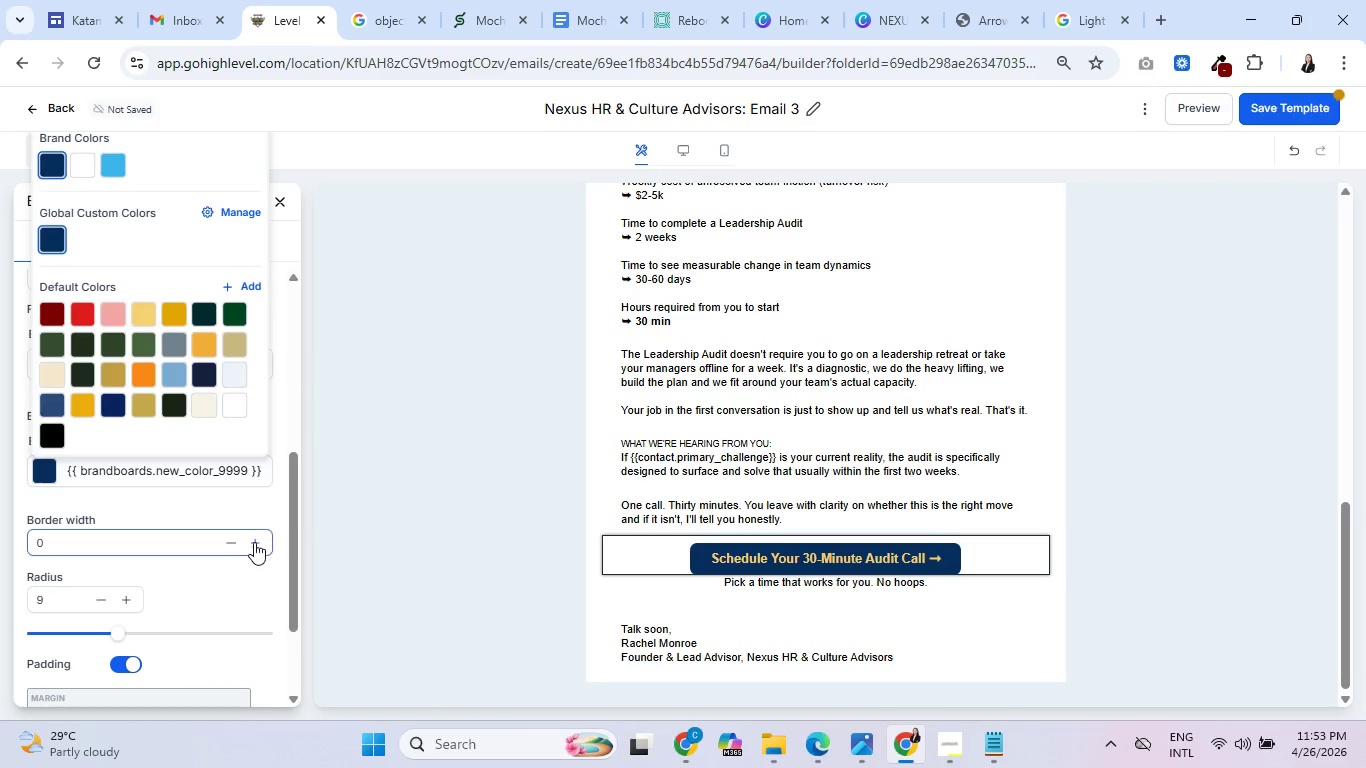 
double_click([254, 542])
 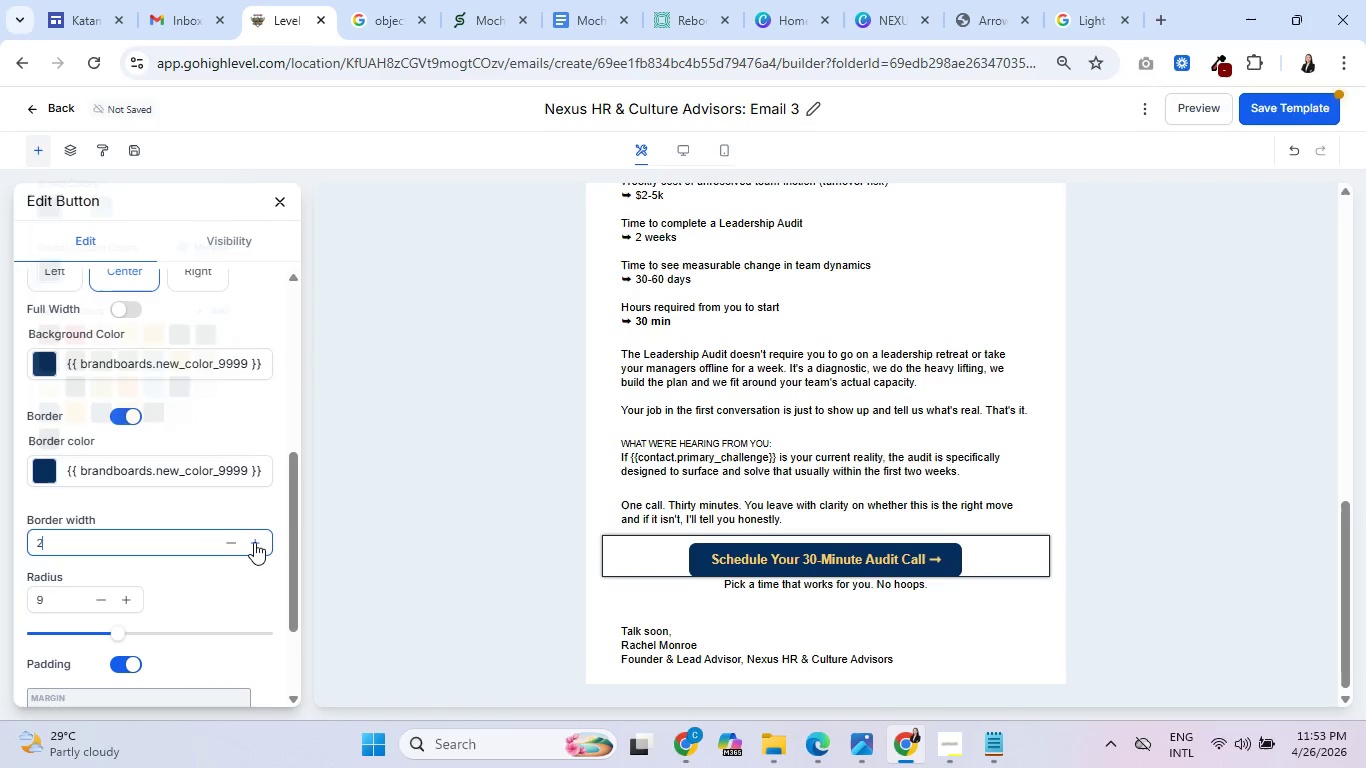 
triple_click([254, 542])
 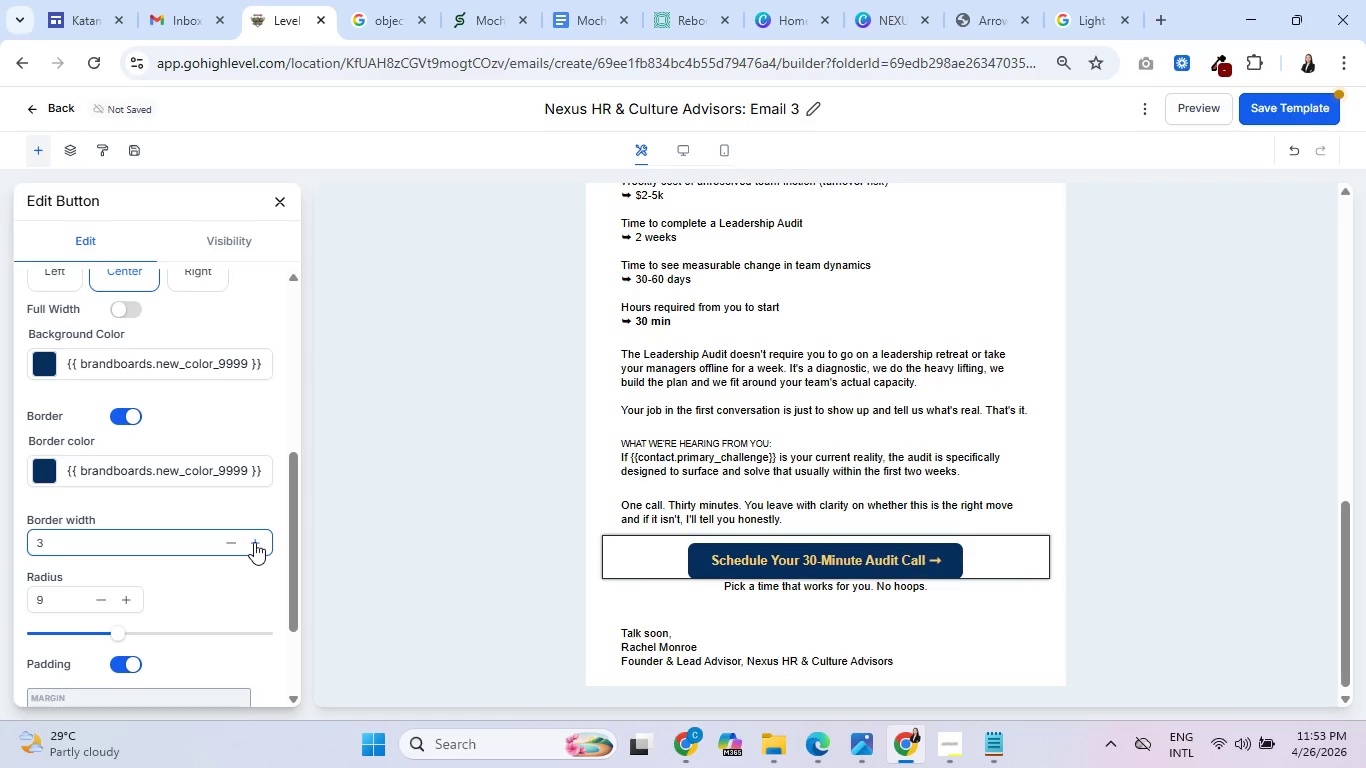 
wait(5.17)
 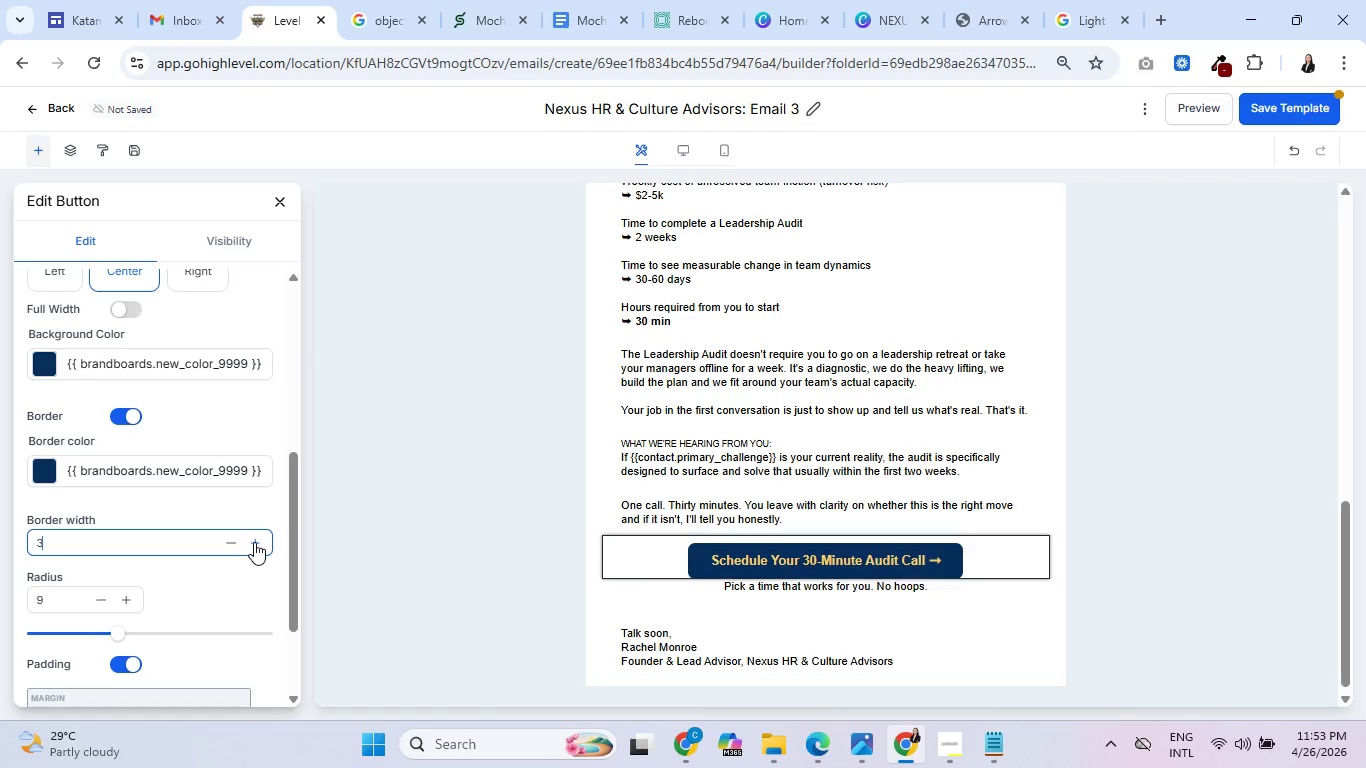 
scroll: coordinate [763, 451], scroll_direction: up, amount: 9.0
 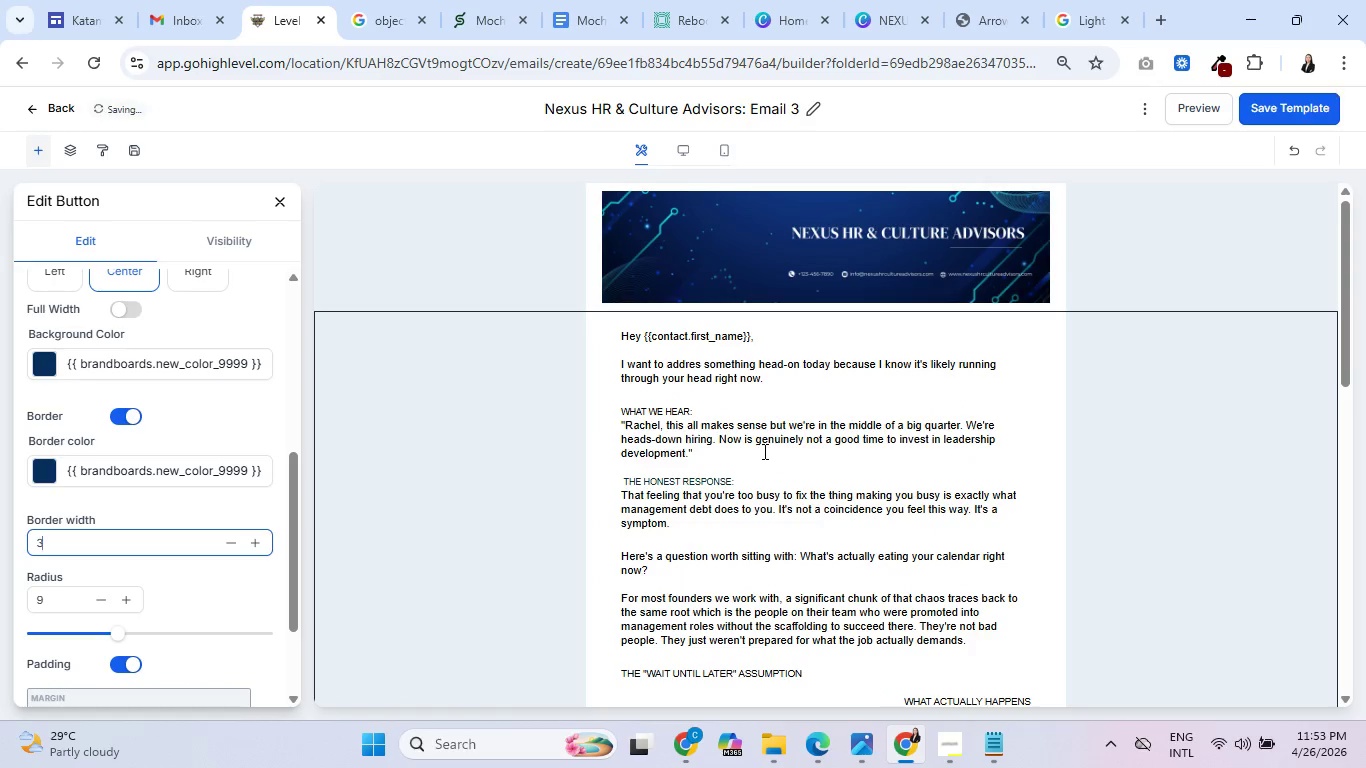 
scroll: coordinate [763, 451], scroll_direction: down, amount: 6.0
 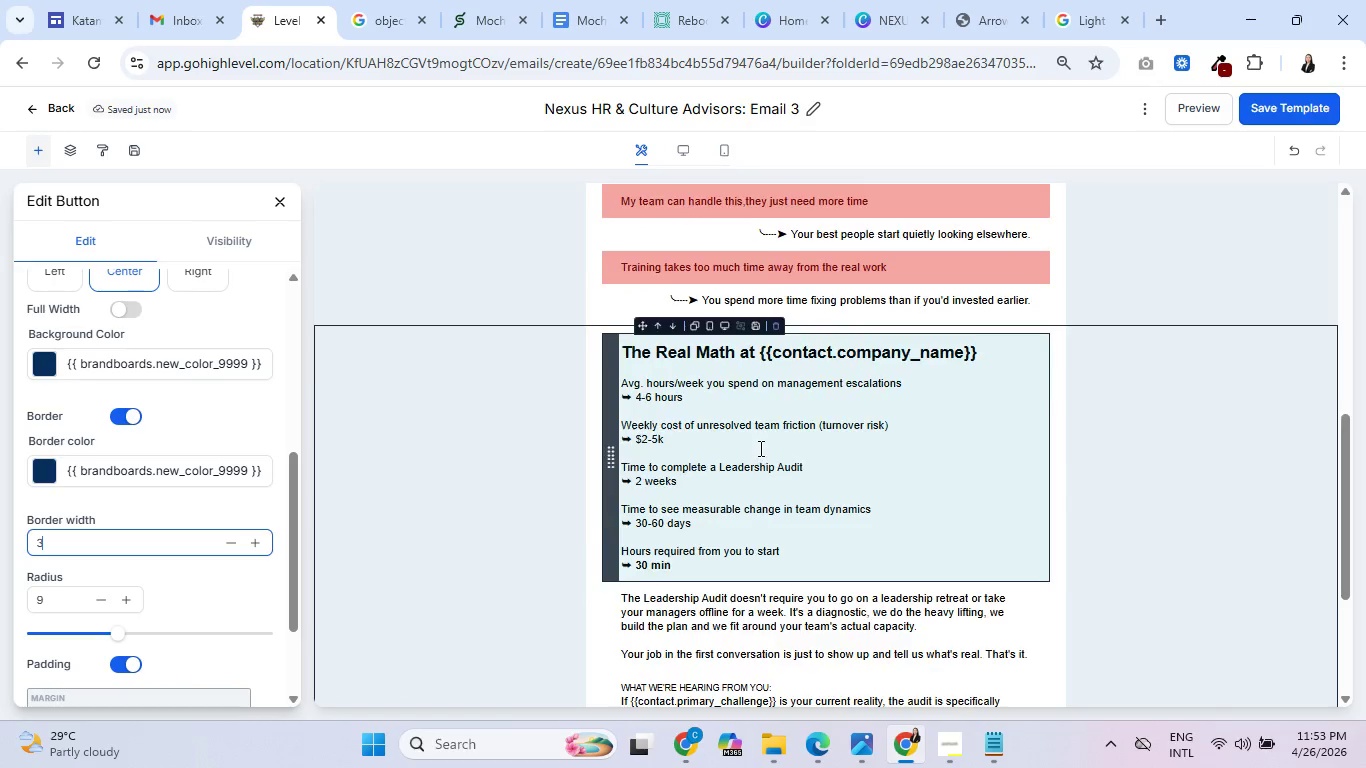 
scroll: coordinate [757, 448], scroll_direction: up, amount: 11.0
 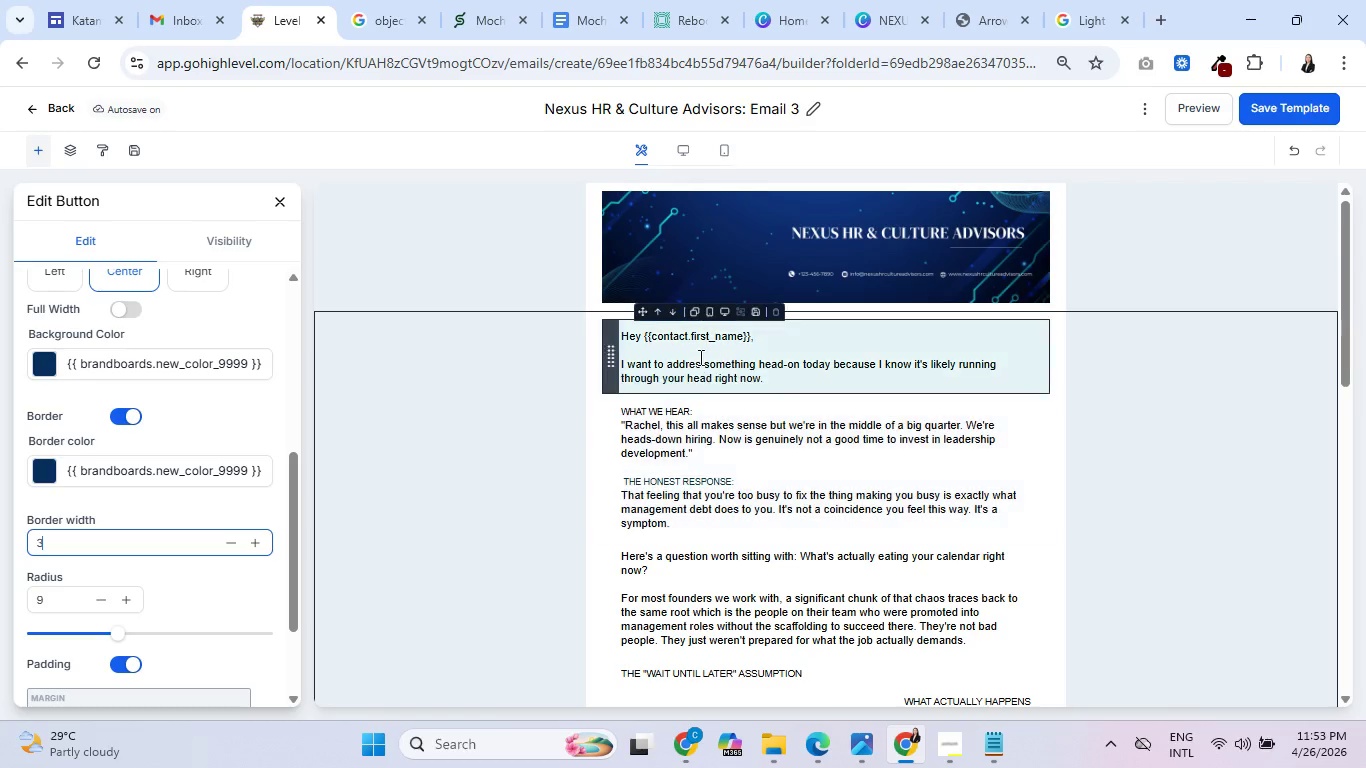 
scroll: coordinate [684, 448], scroll_direction: down, amount: 10.0
 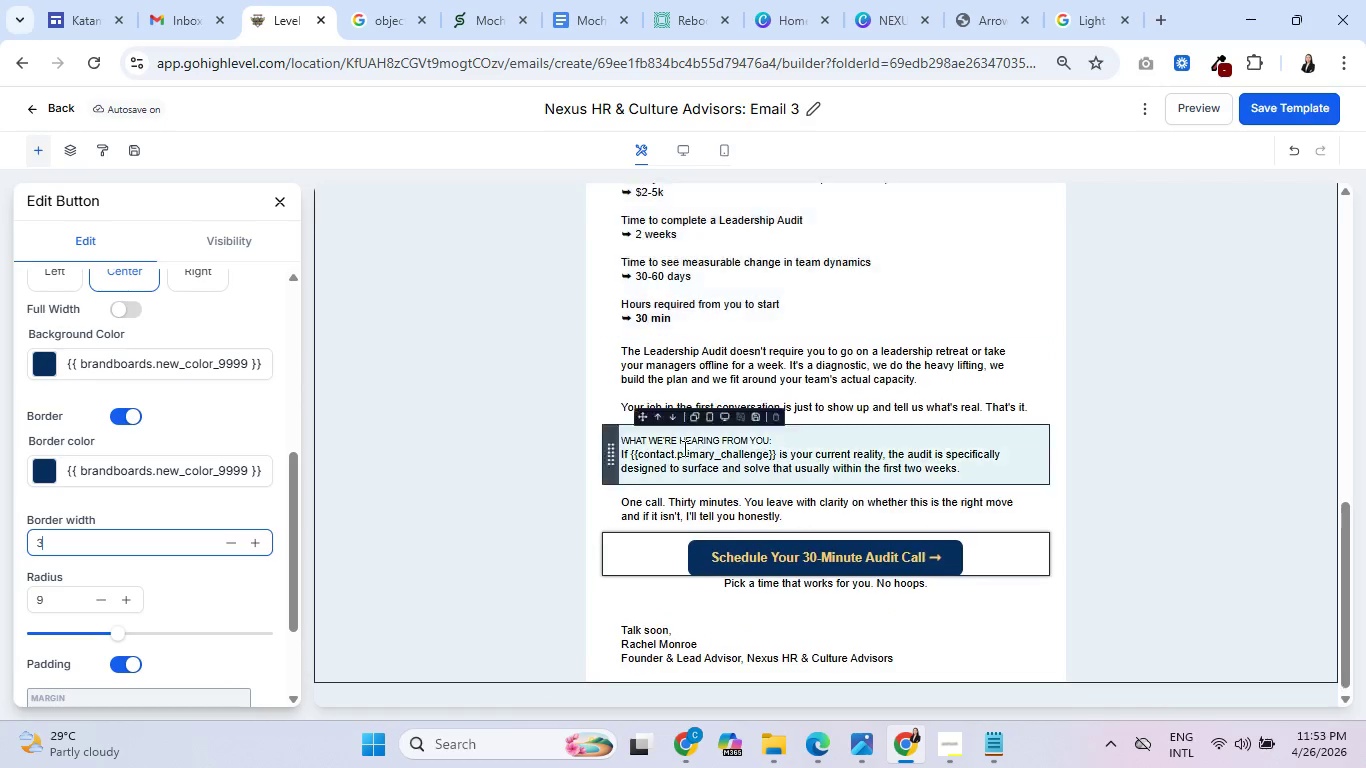 
scroll: coordinate [683, 448], scroll_direction: up, amount: 11.0
 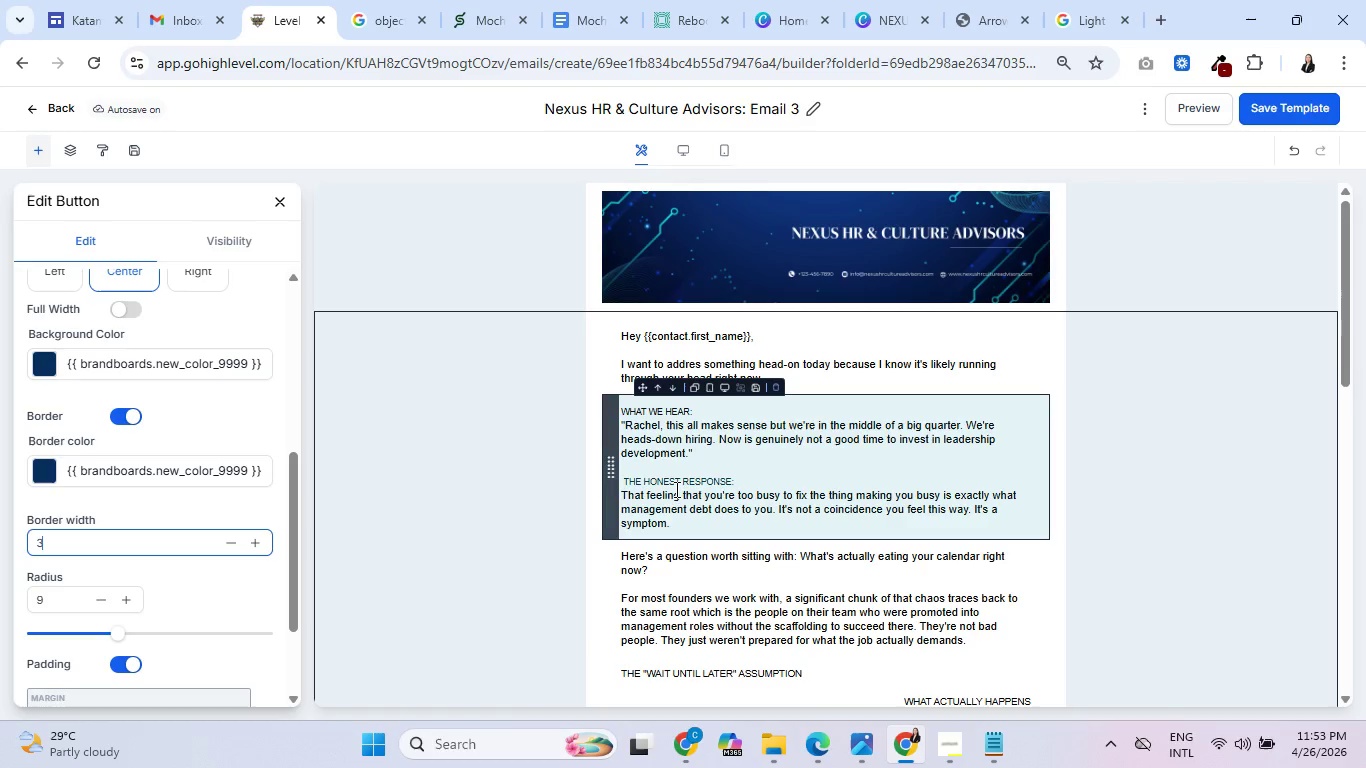 
wait(6.84)
 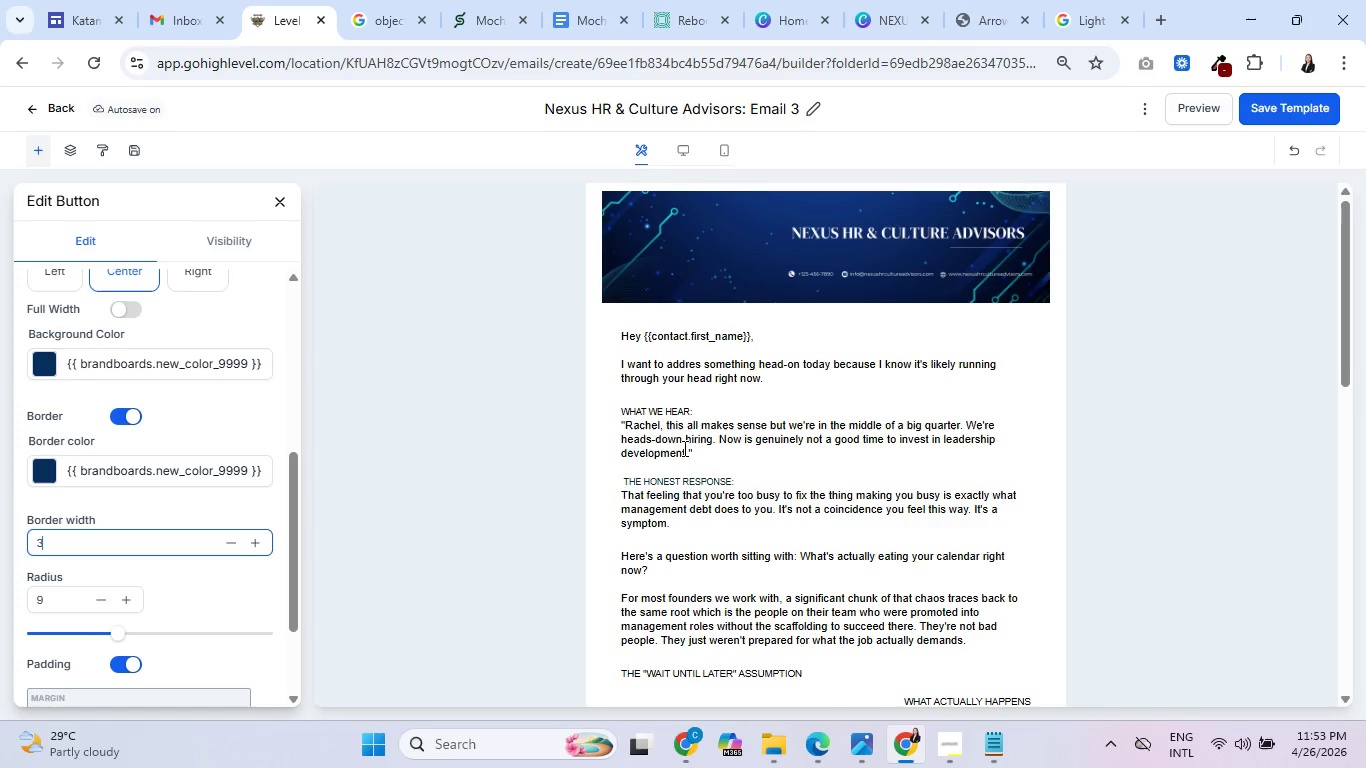 
scroll: coordinate [715, 470], scroll_direction: up, amount: 3.0
 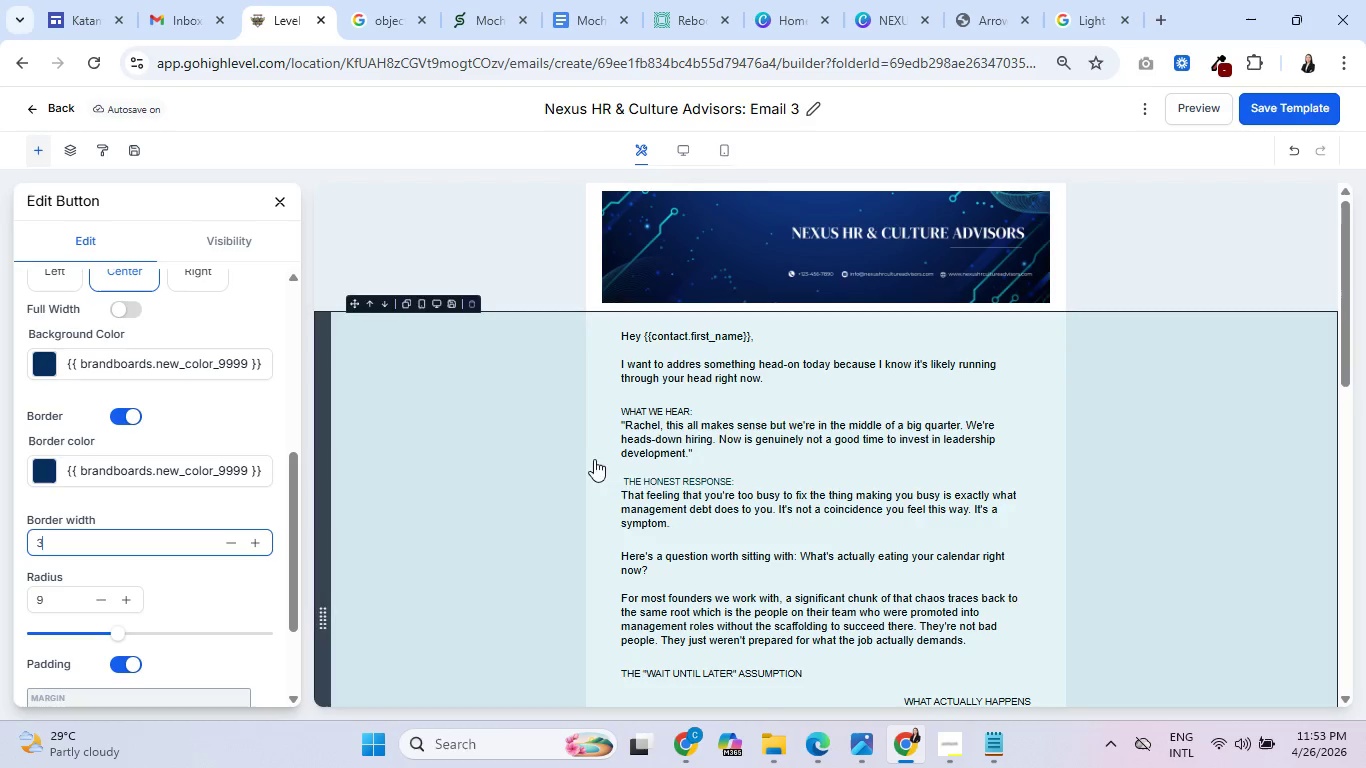 
left_click([611, 454])
 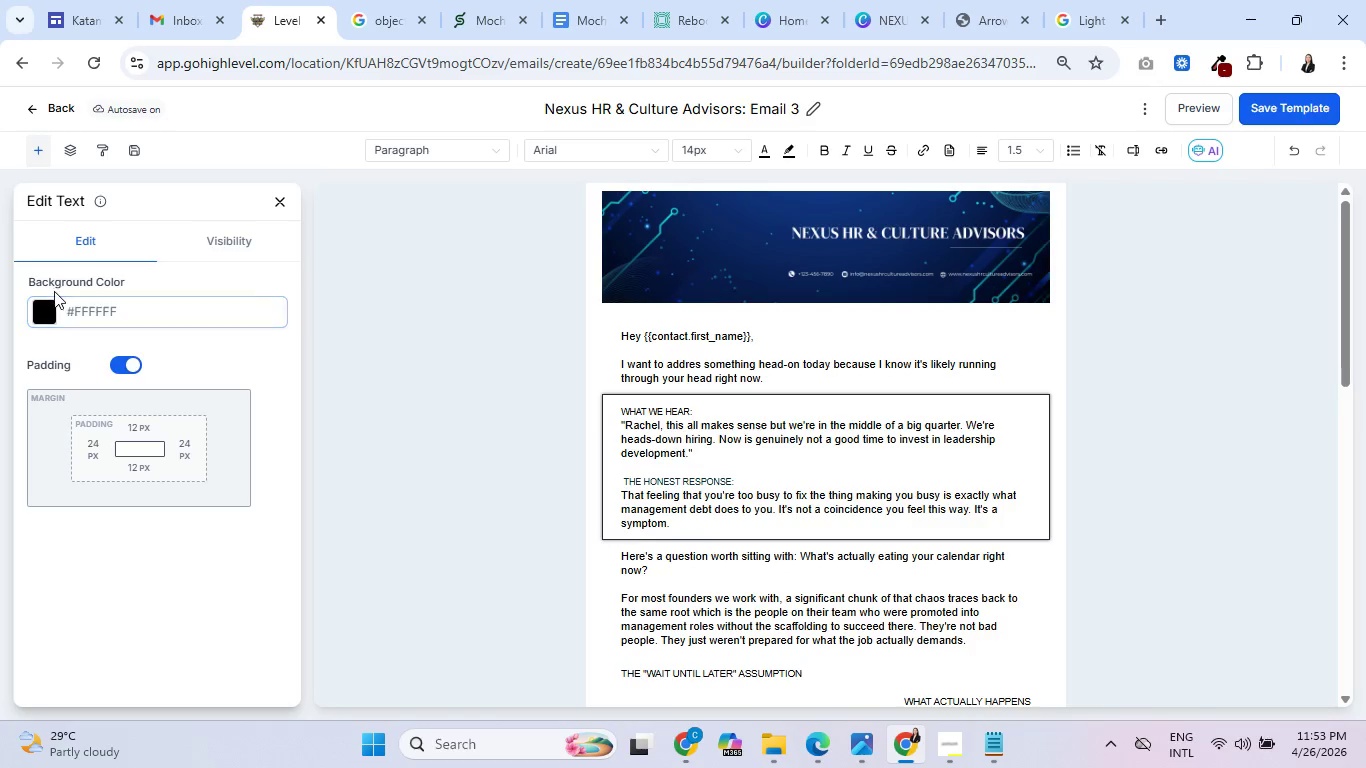 
left_click([43, 306])
 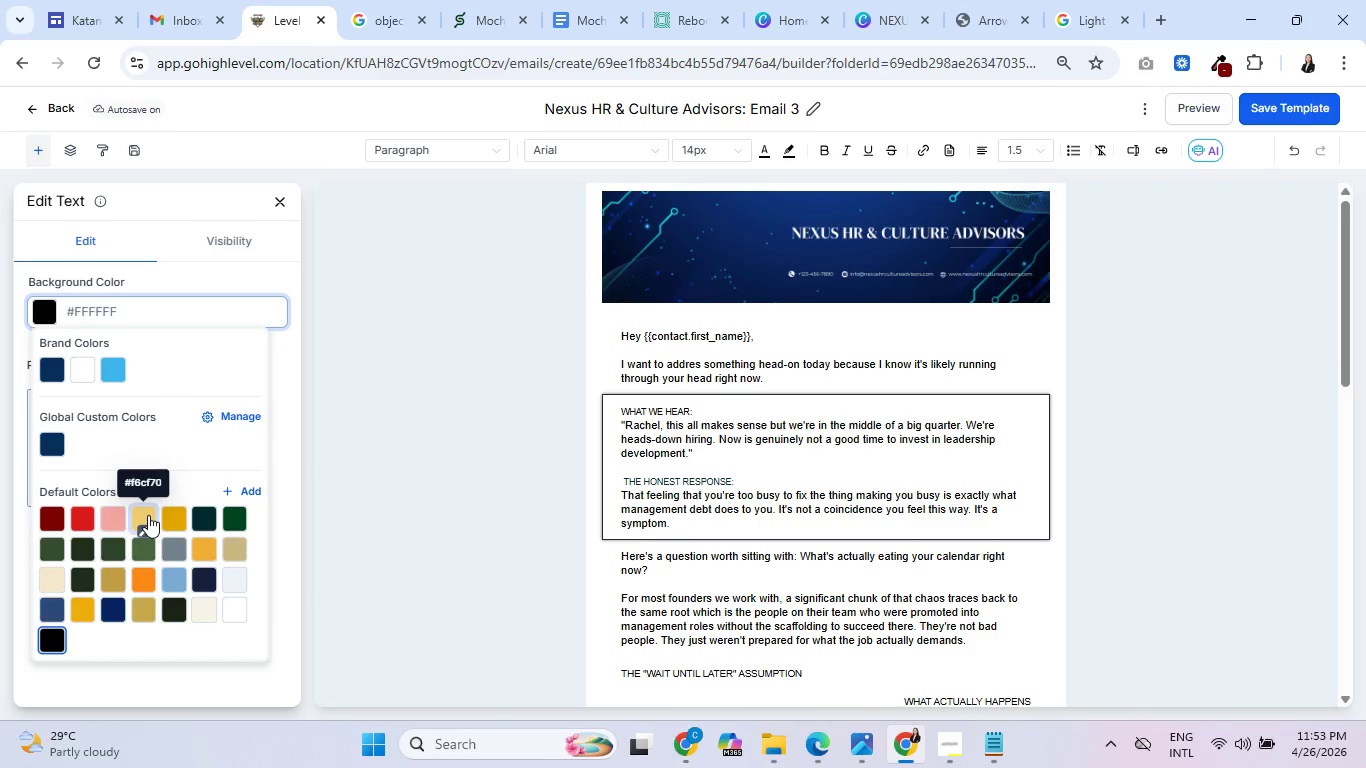 
left_click([60, 568])
 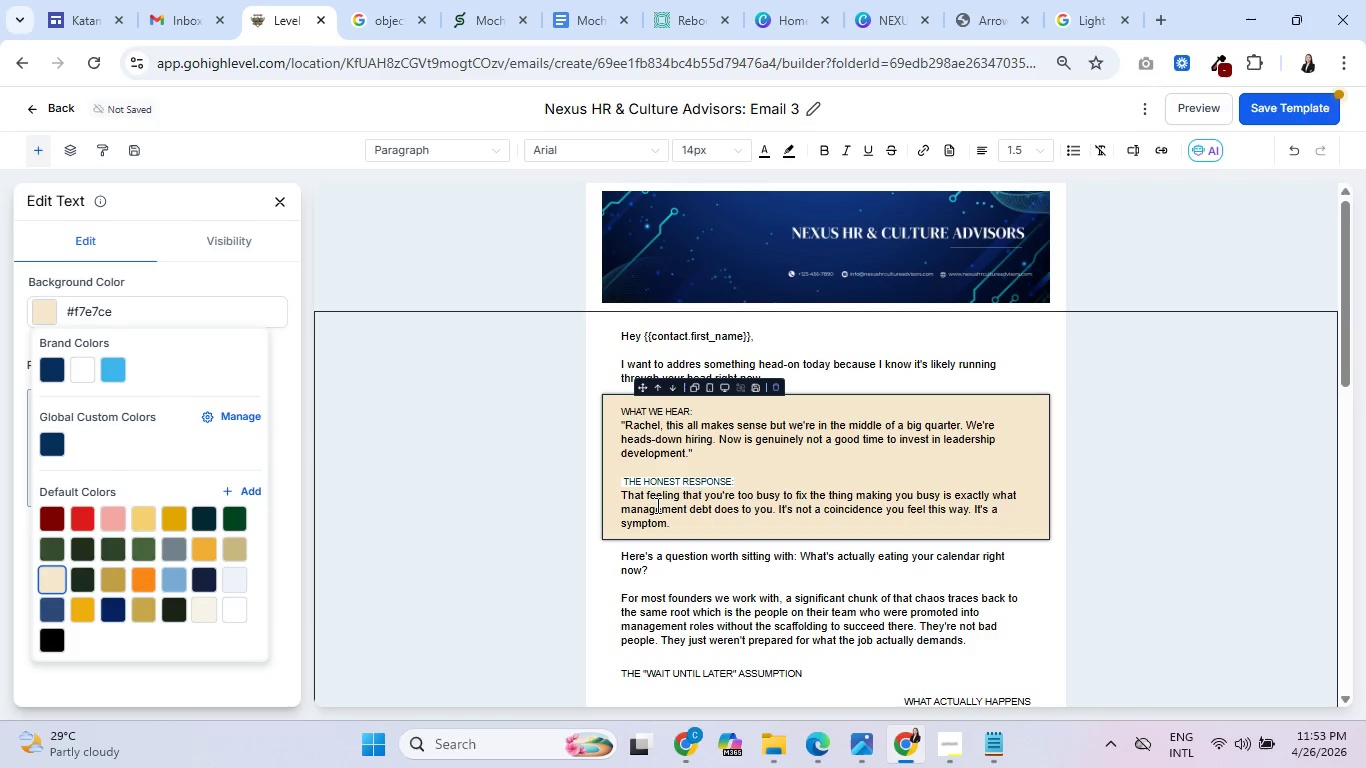 
double_click([661, 484])
 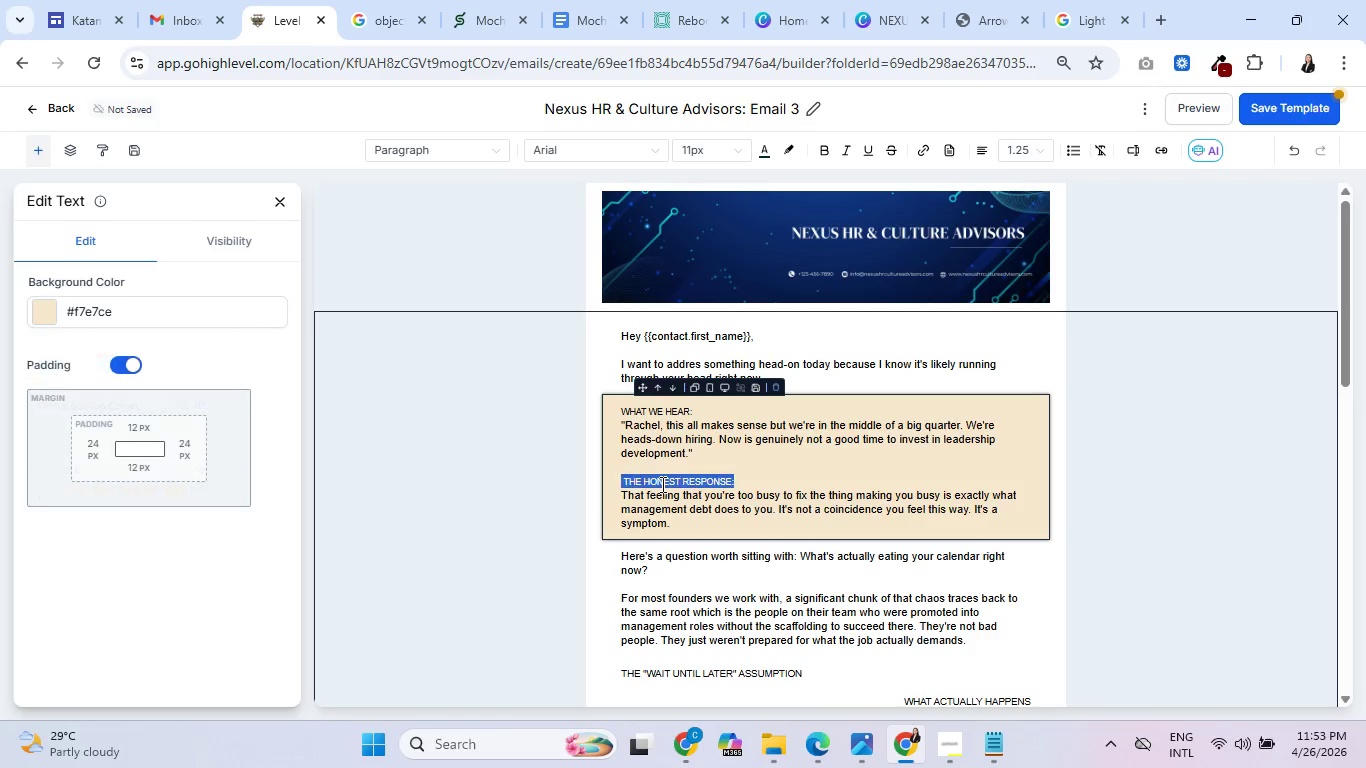 
triple_click([661, 484])
 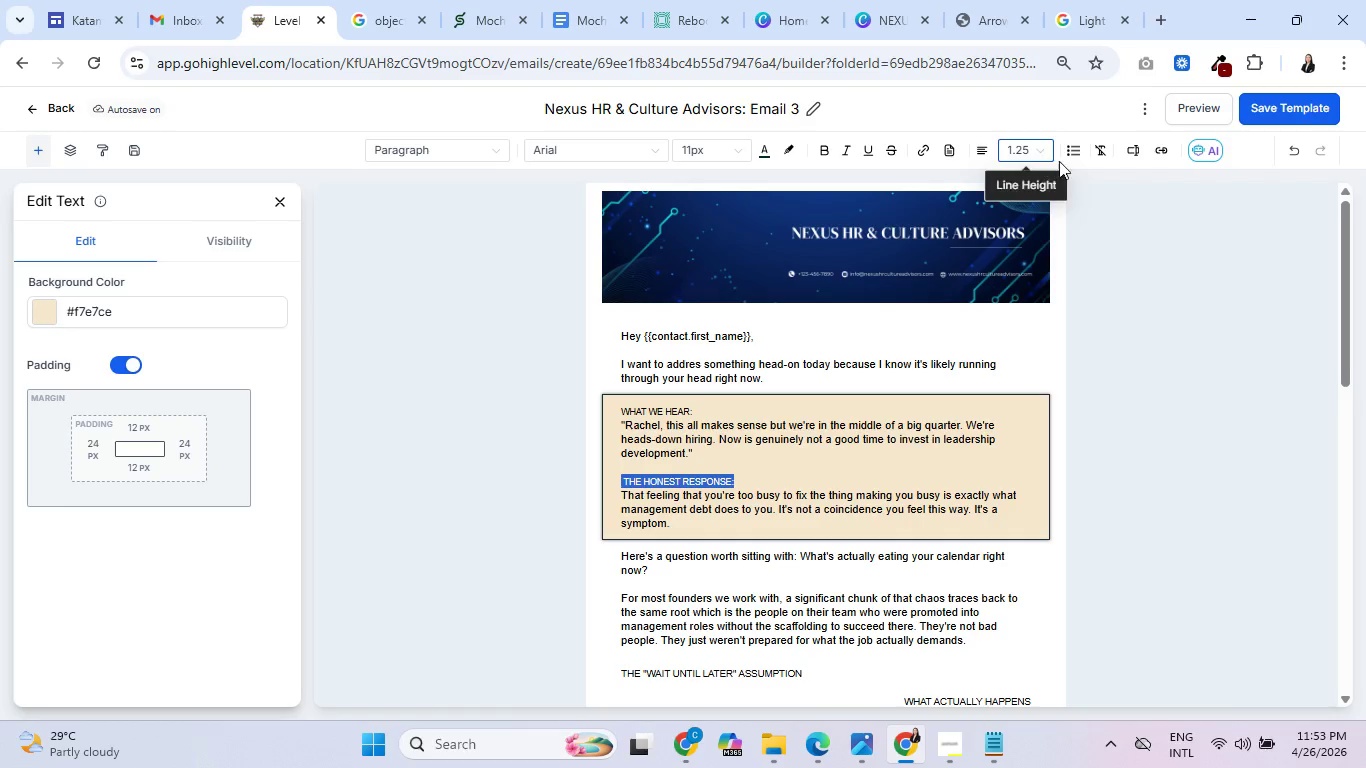 
wait(6.8)
 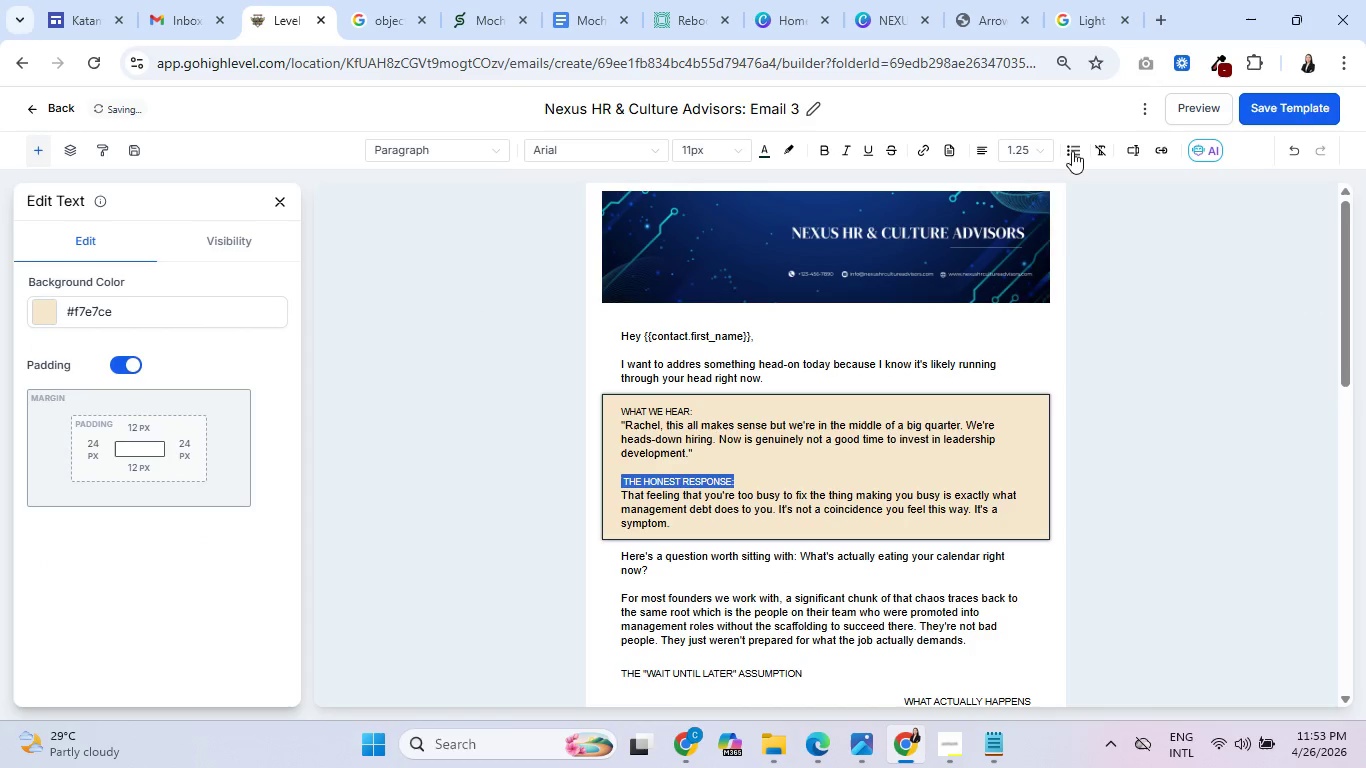 
left_click([1099, 149])
 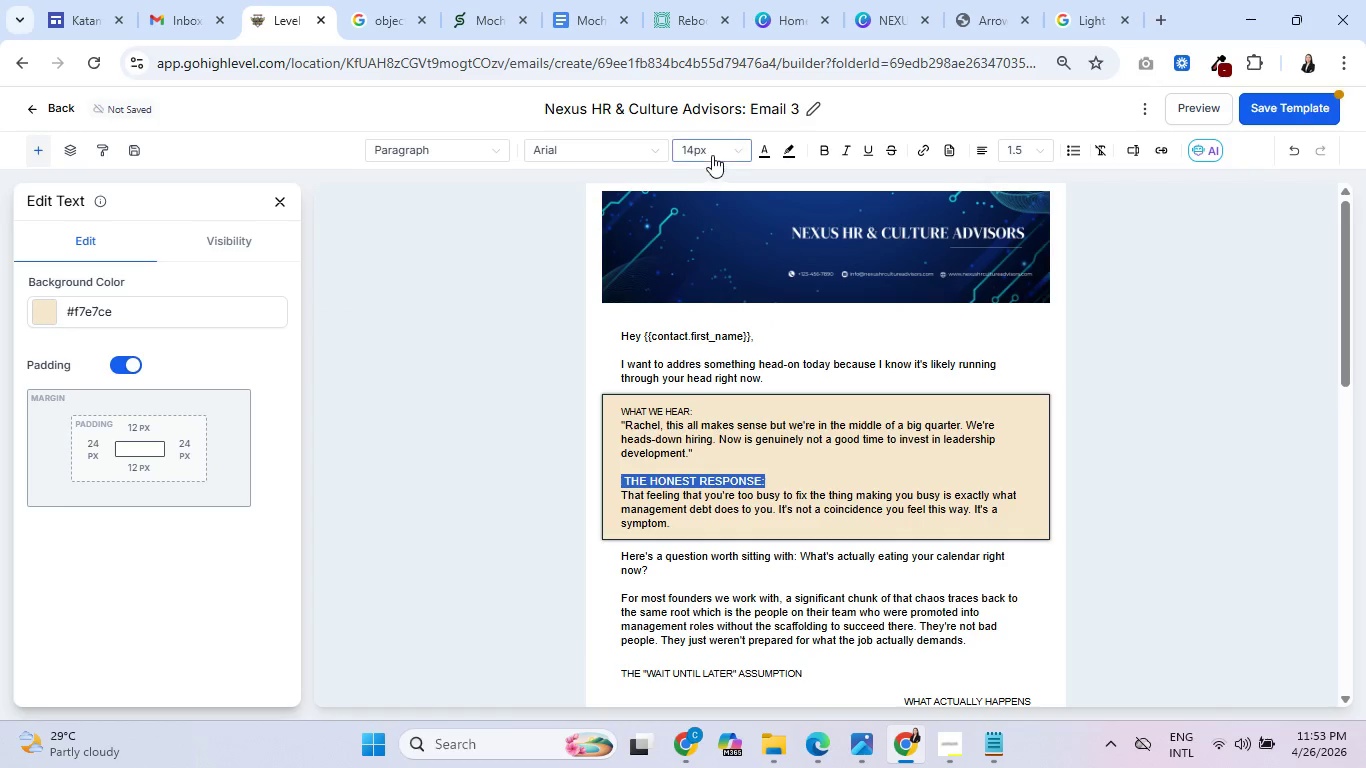 
left_click([738, 153])
 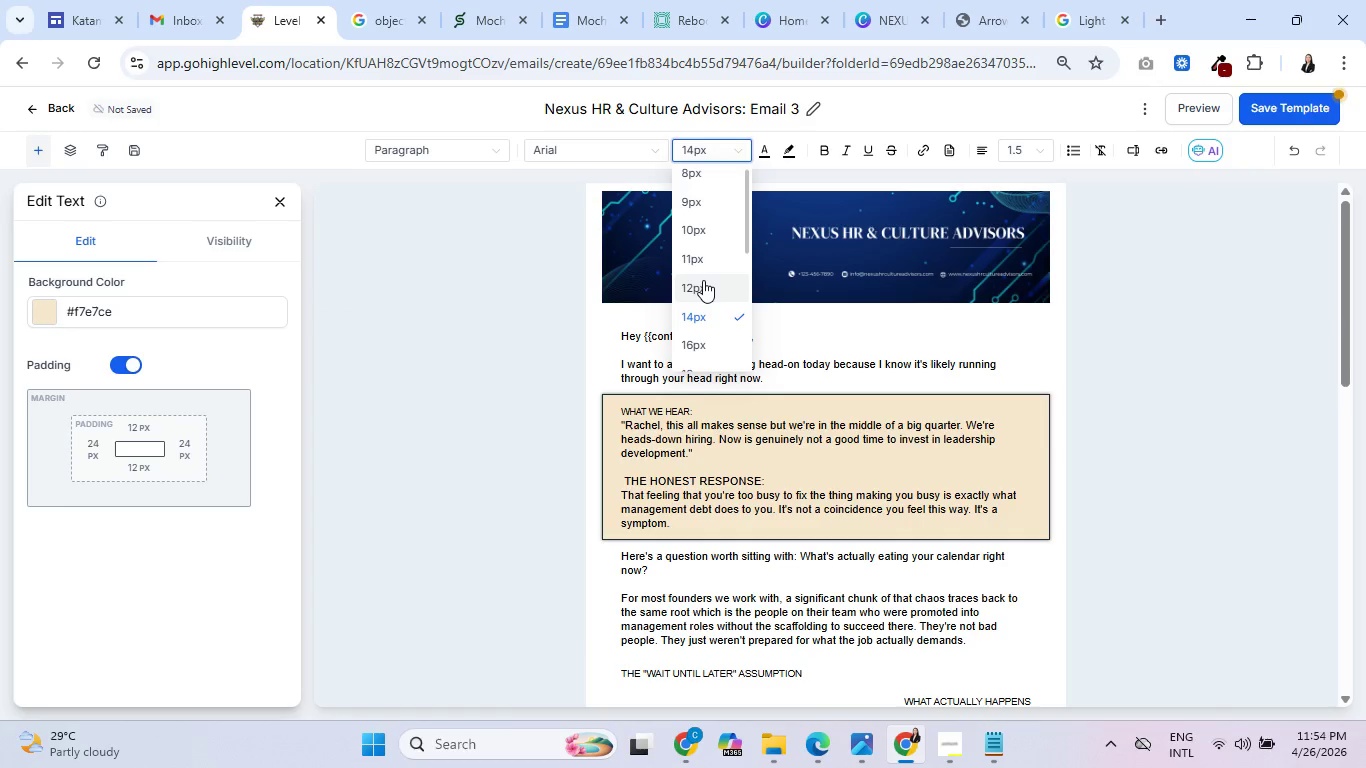 
left_click([705, 263])
 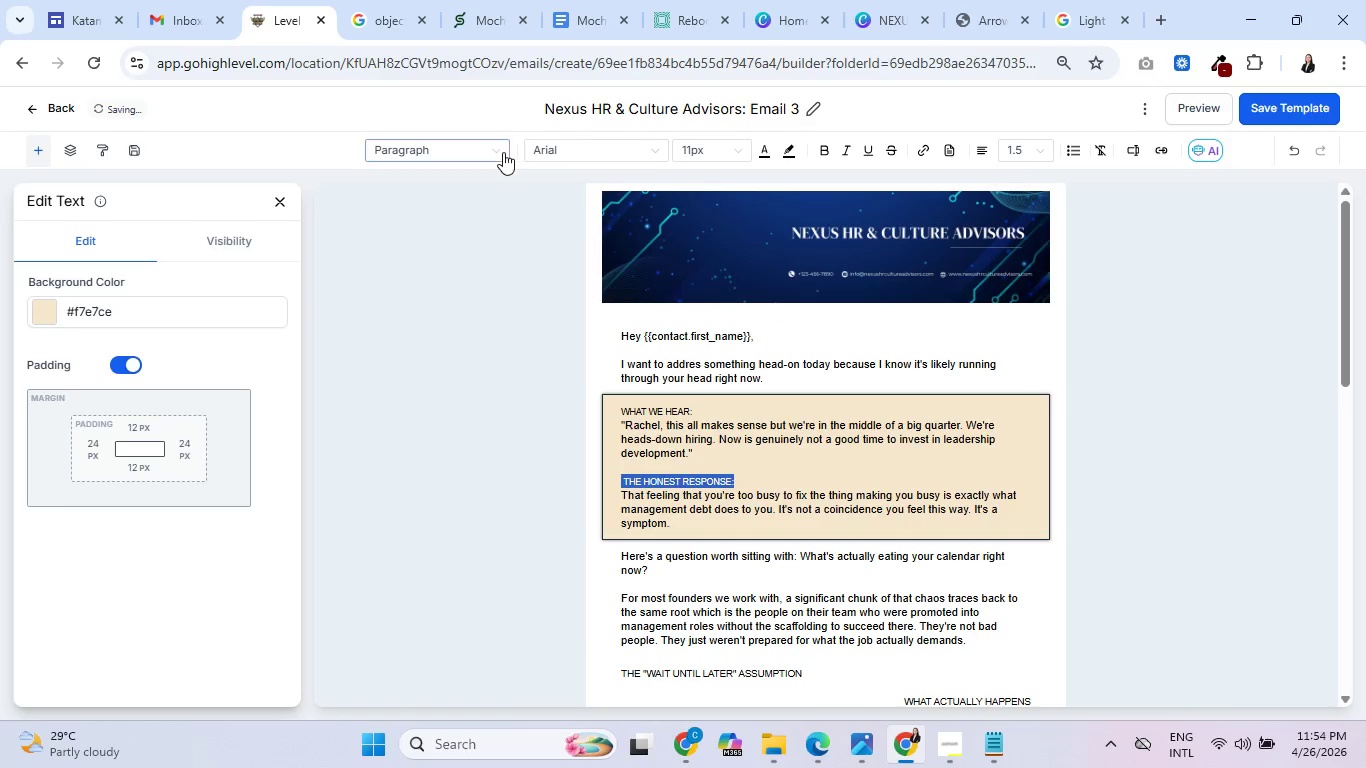 
left_click([580, 153])
 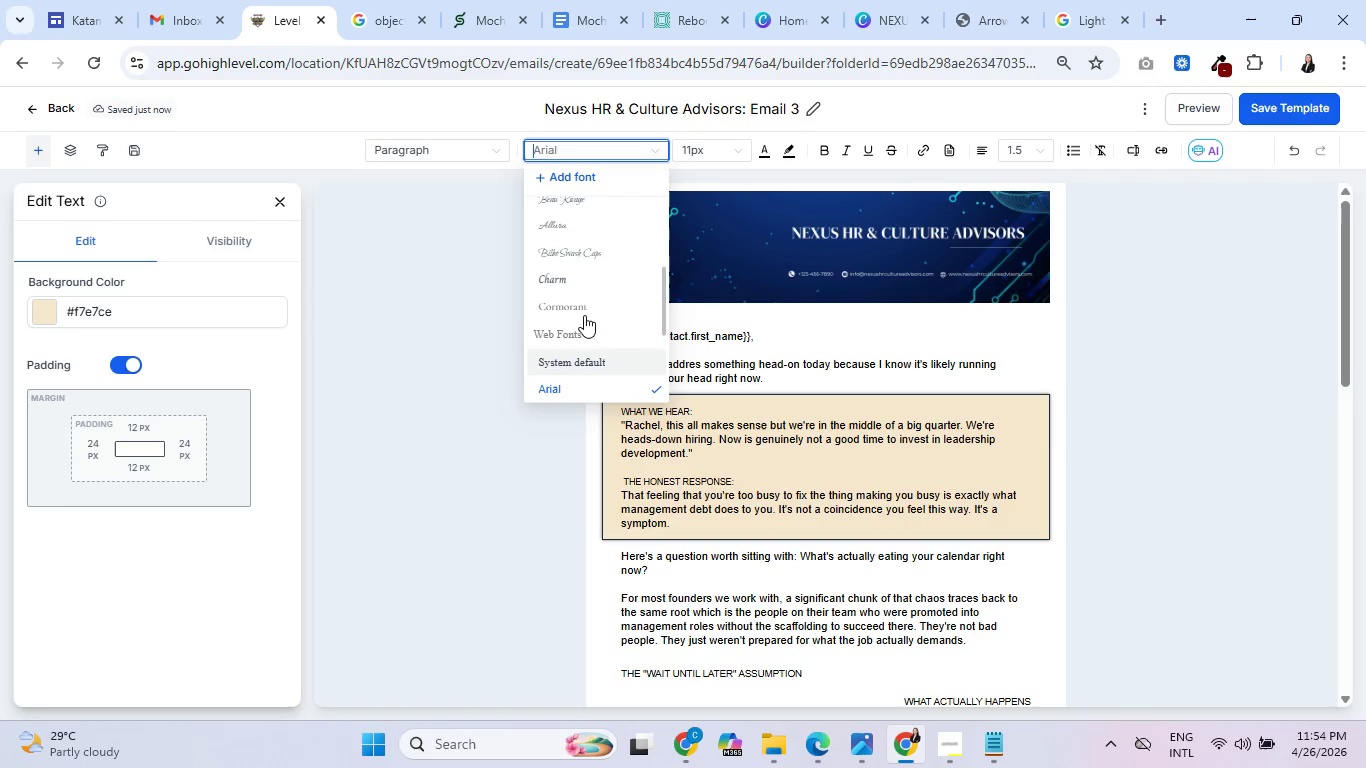 
scroll: coordinate [580, 315], scroll_direction: down, amount: 2.0
 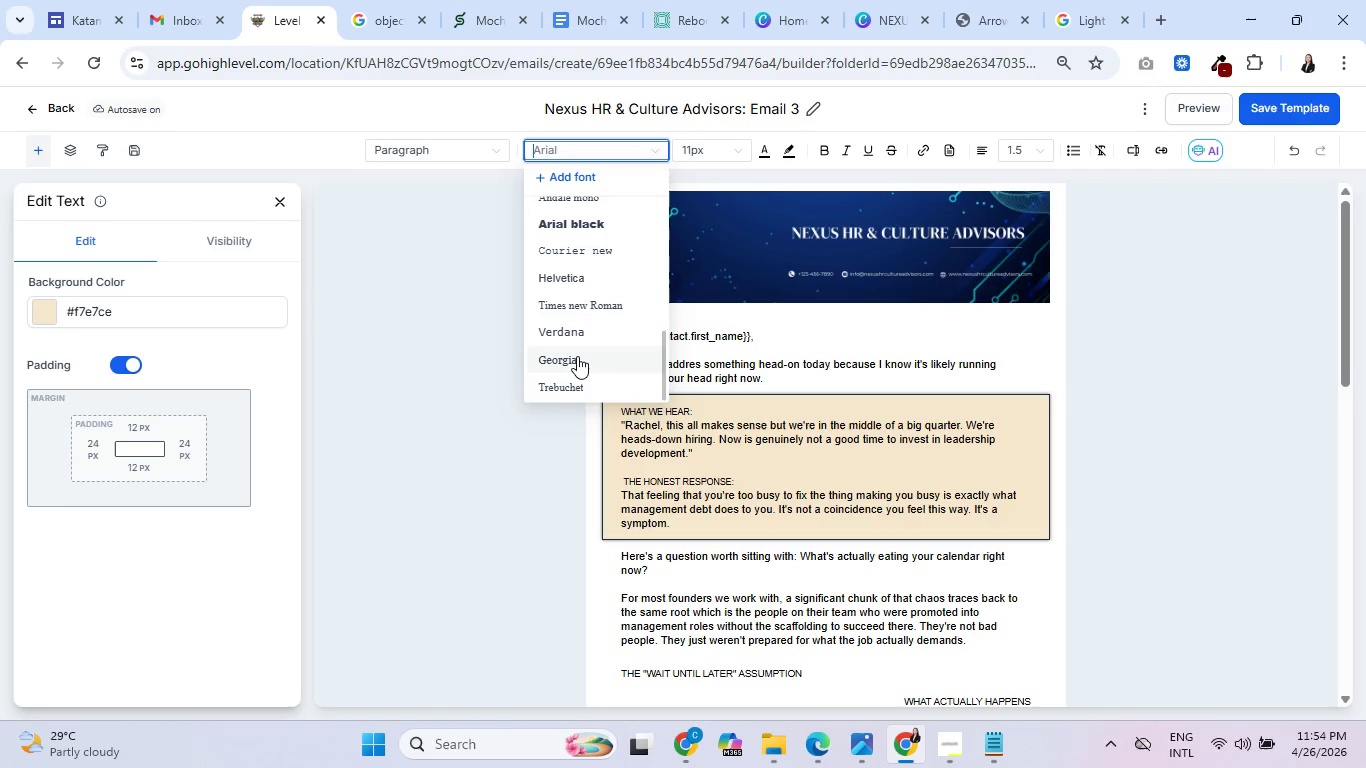 
left_click([577, 356])
 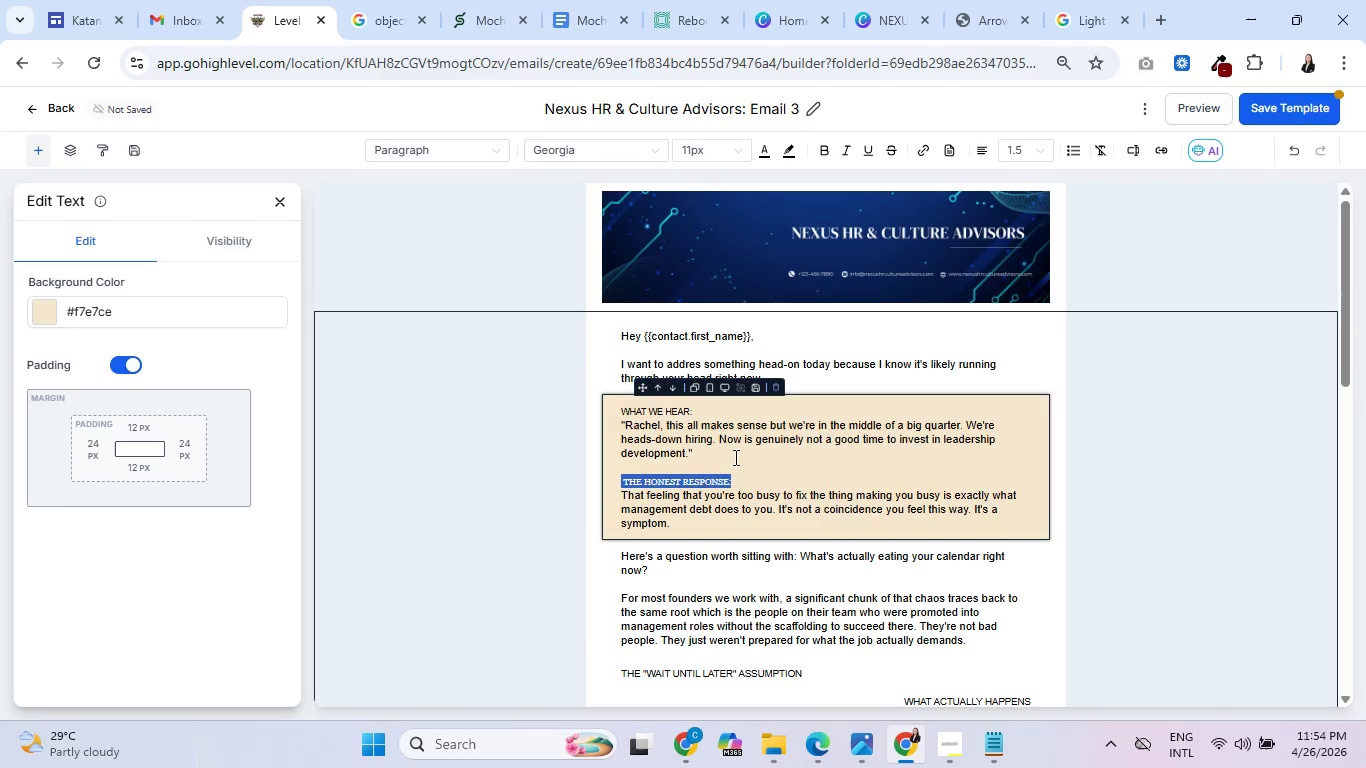 
left_click([748, 452])
 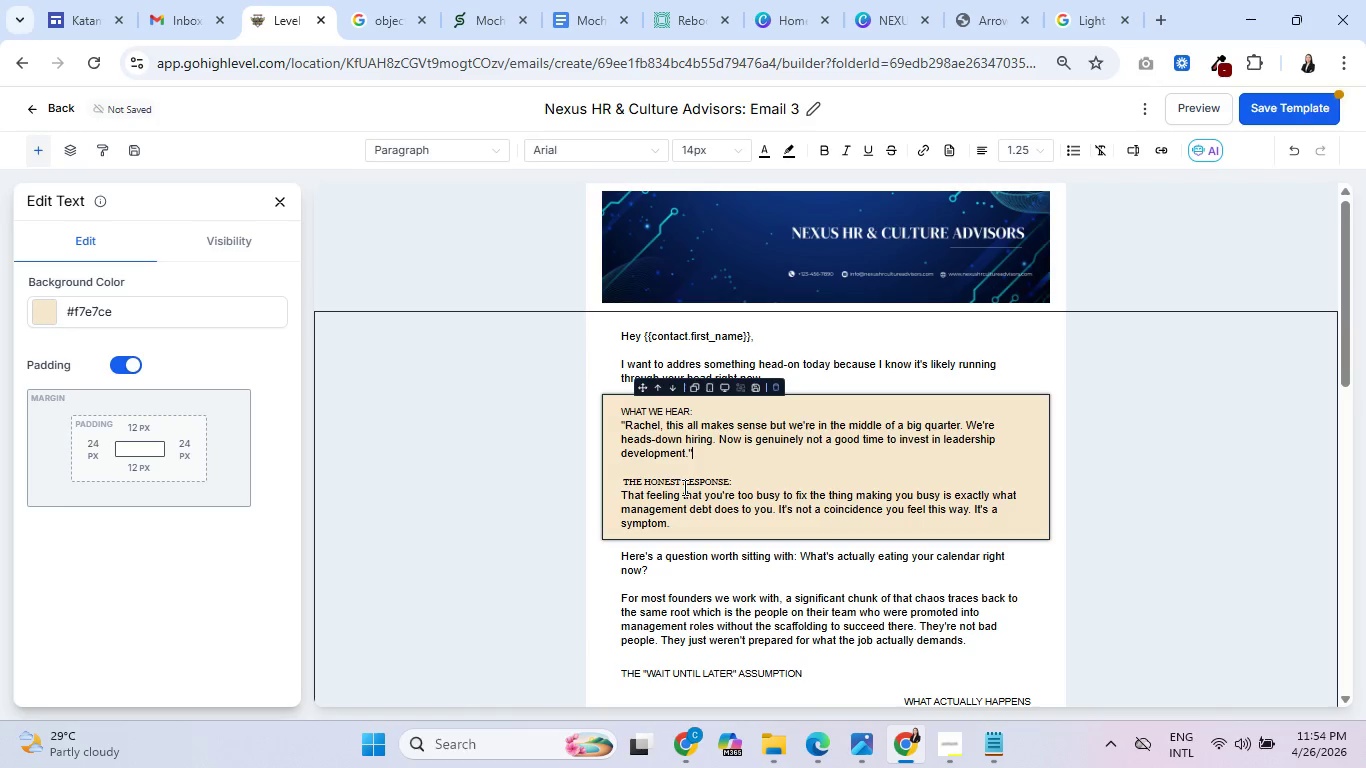 
double_click([685, 482])
 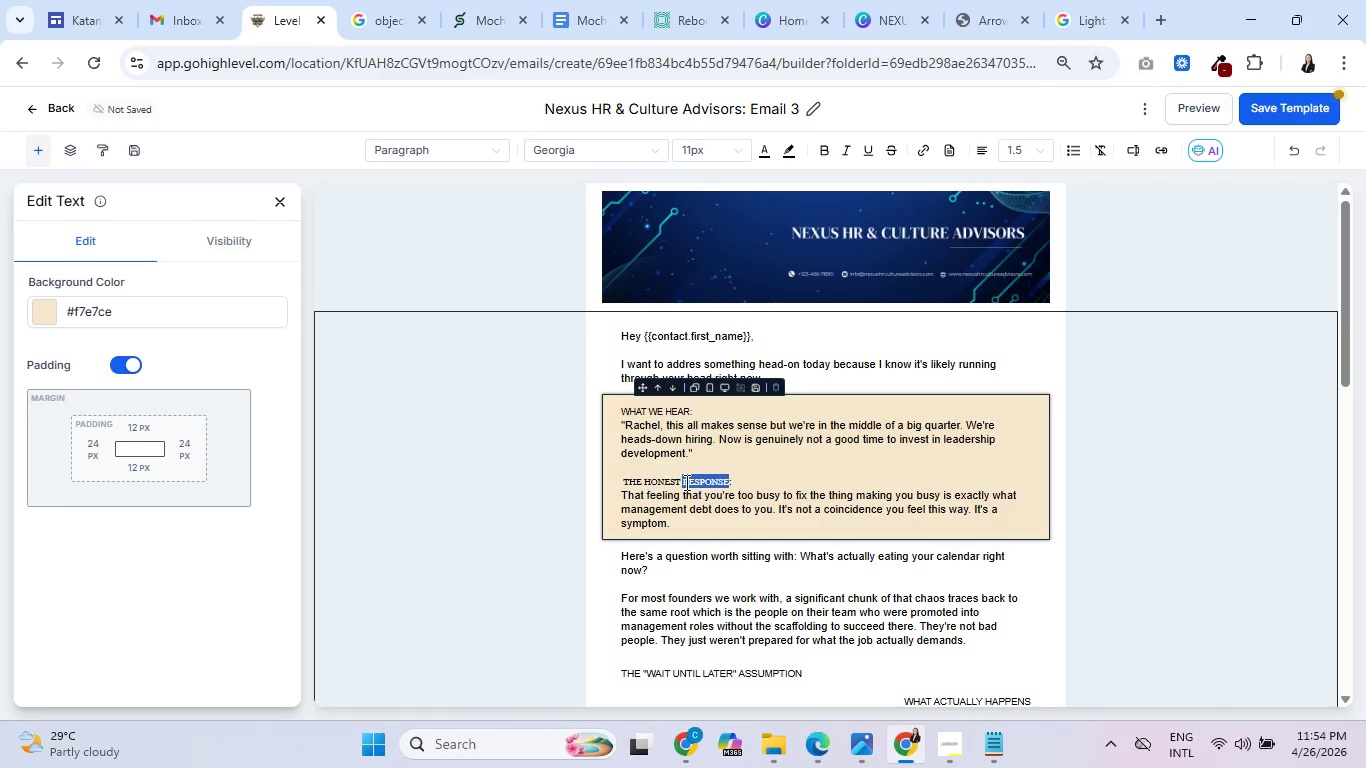 
triple_click([685, 482])
 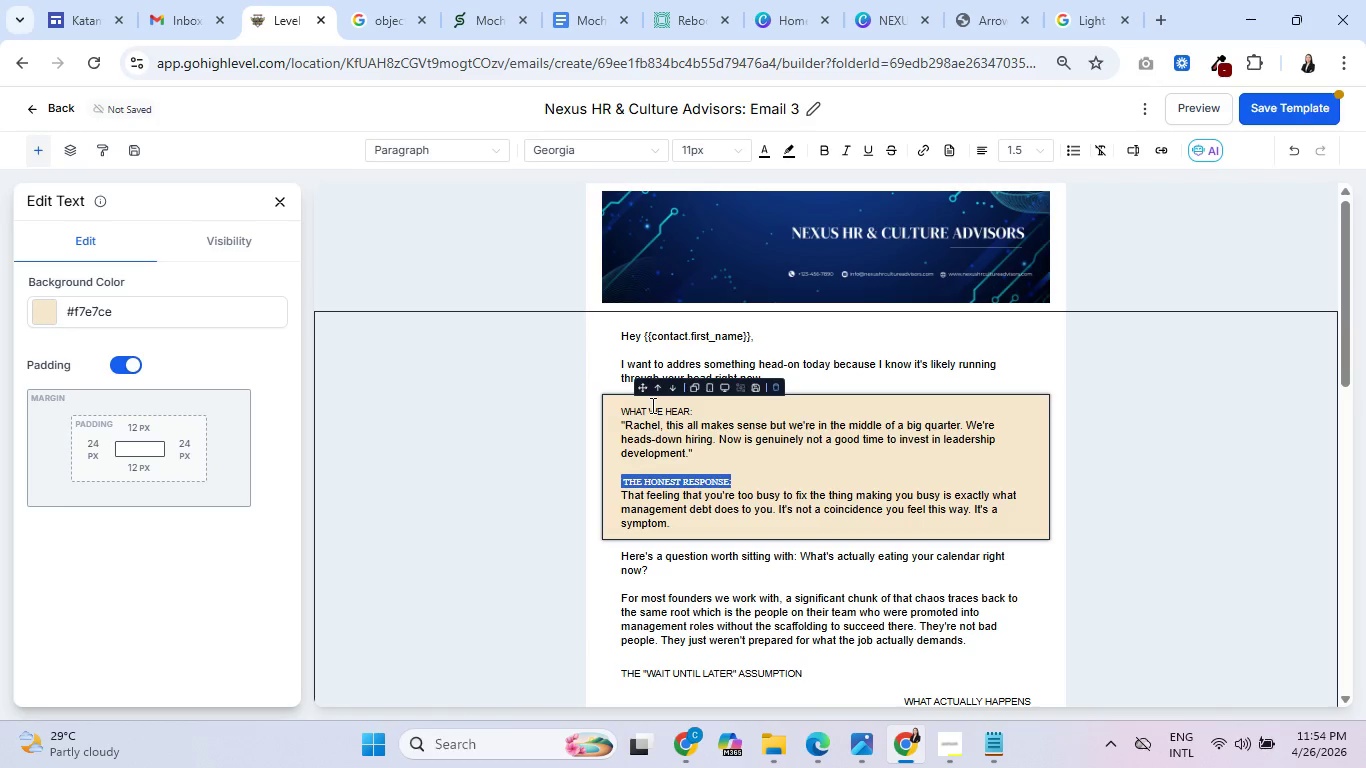 
double_click([654, 405])
 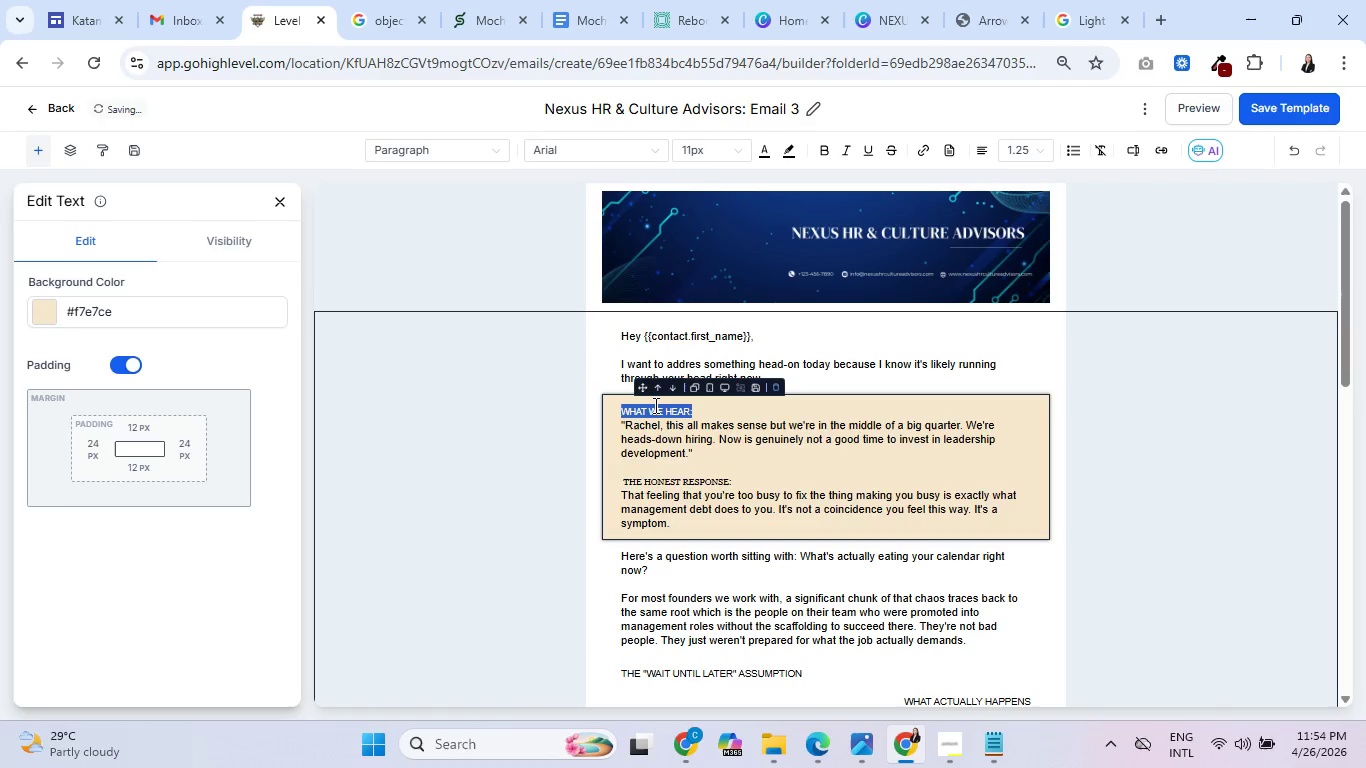 
triple_click([654, 405])
 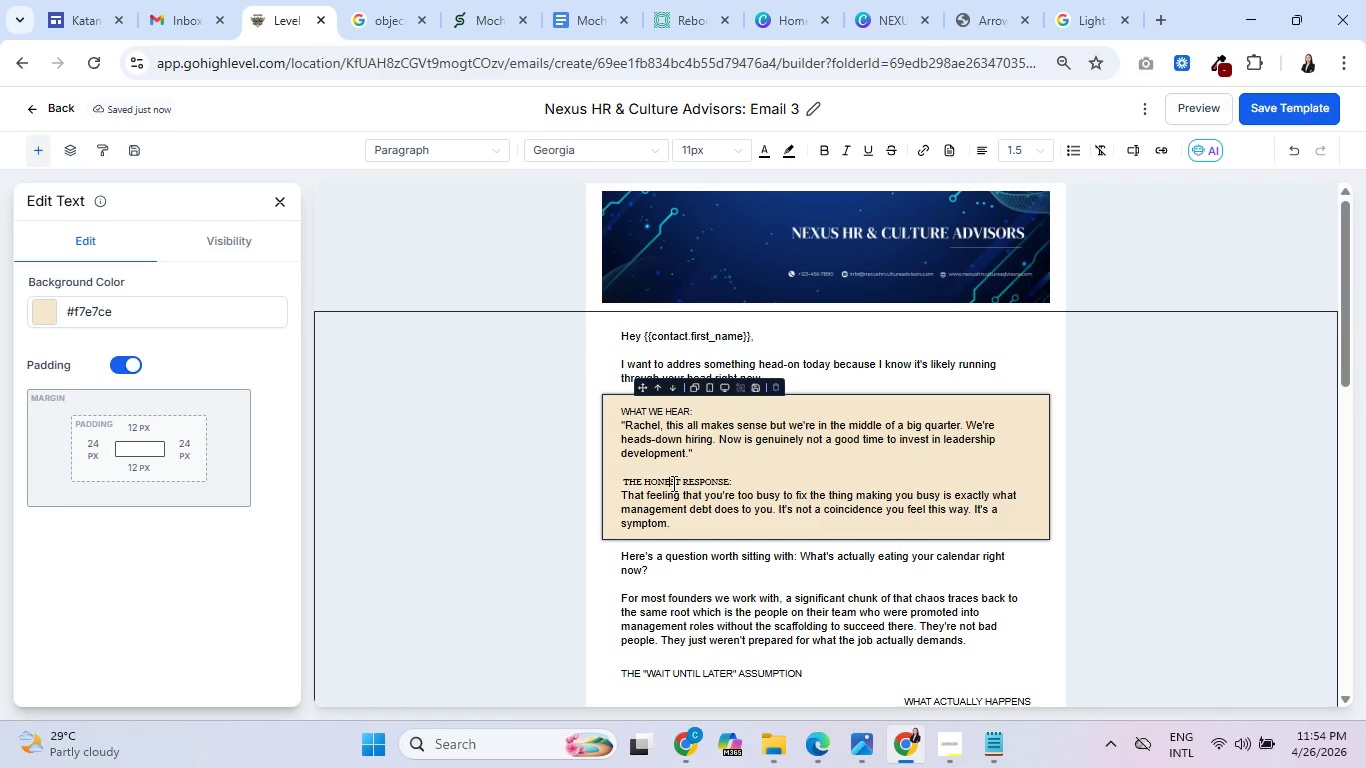 
double_click([672, 483])
 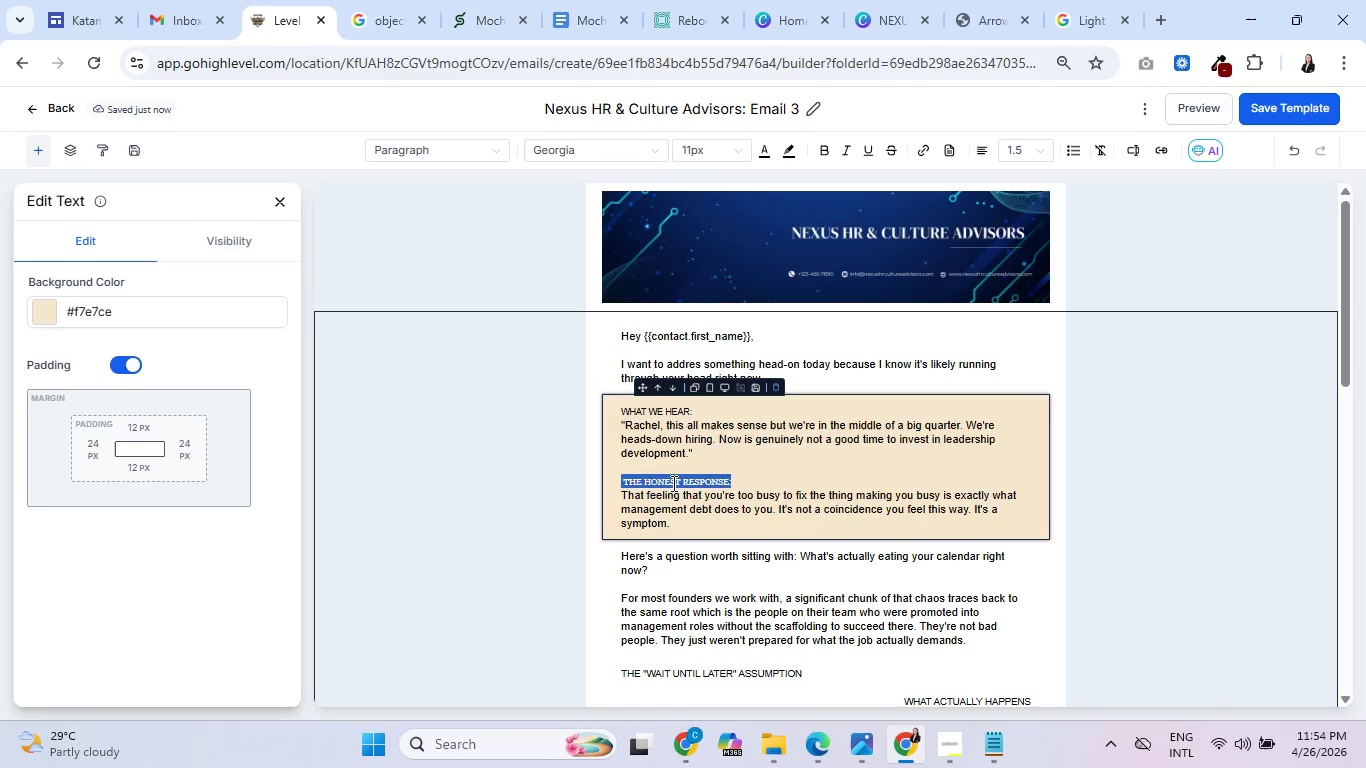 
triple_click([672, 483])
 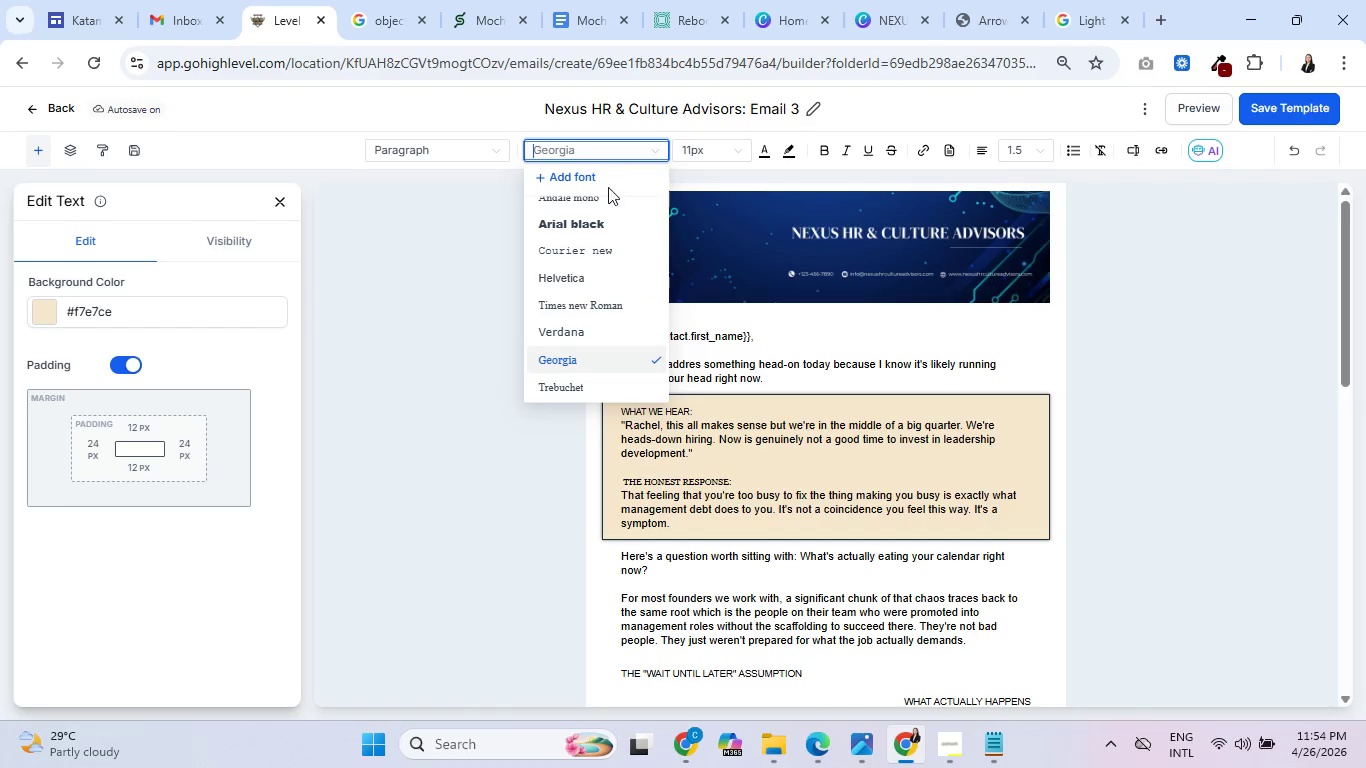 
scroll: coordinate [572, 269], scroll_direction: up, amount: 6.0
 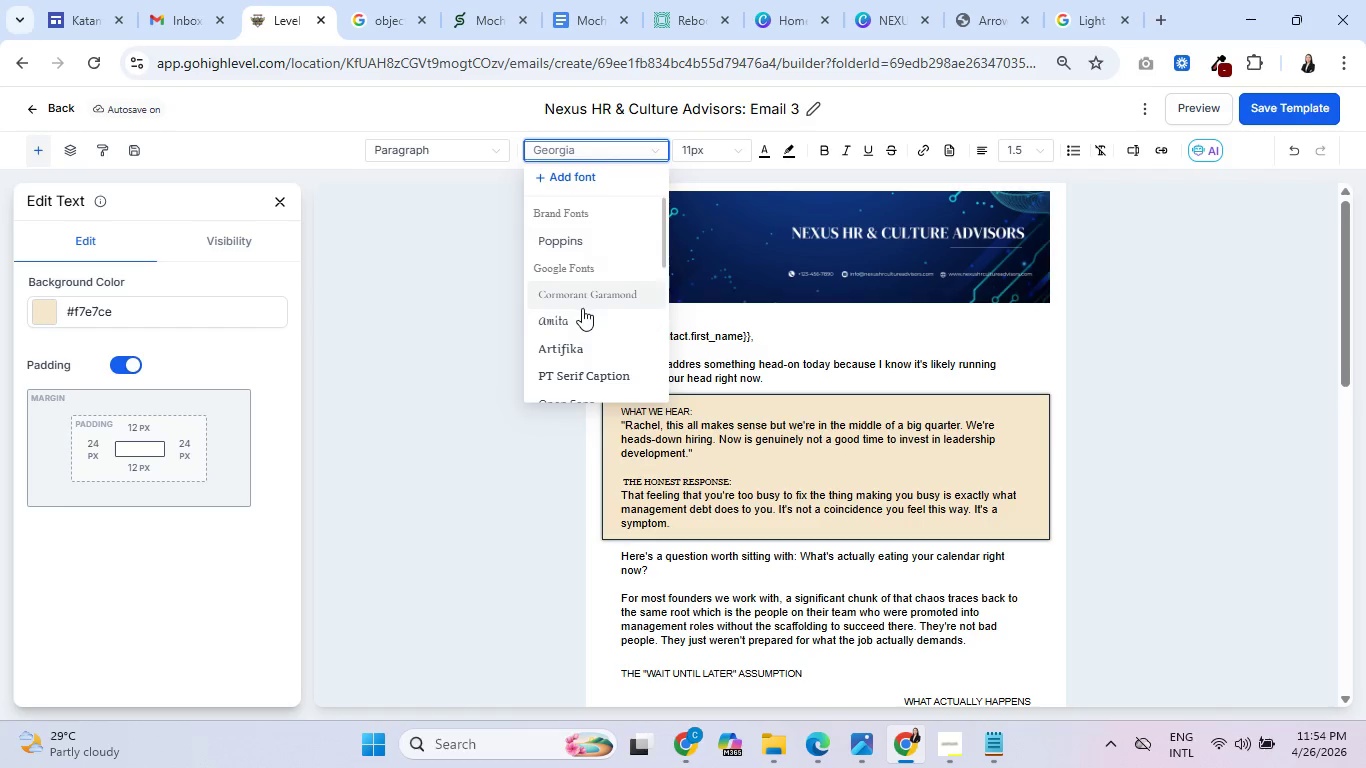 
scroll: coordinate [586, 311], scroll_direction: down, amount: 3.0
 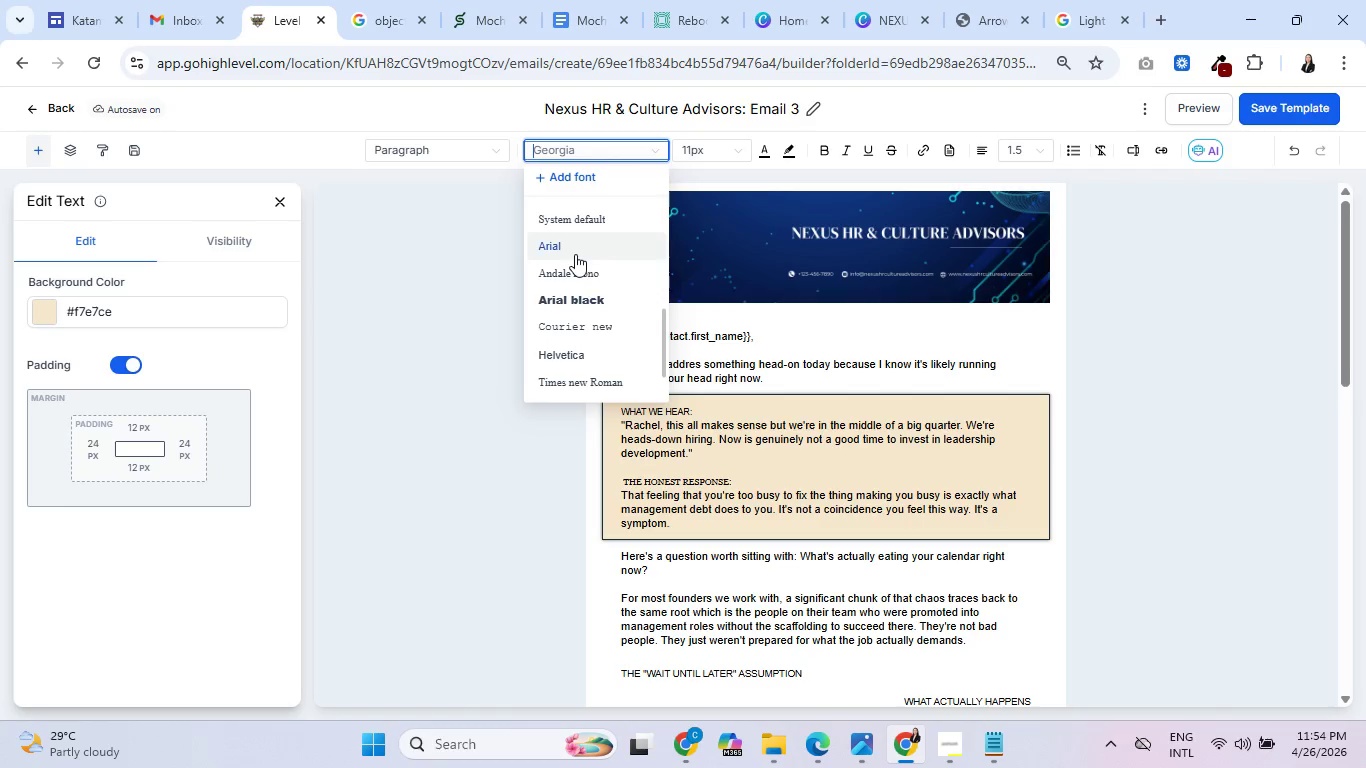 
left_click([575, 254])
 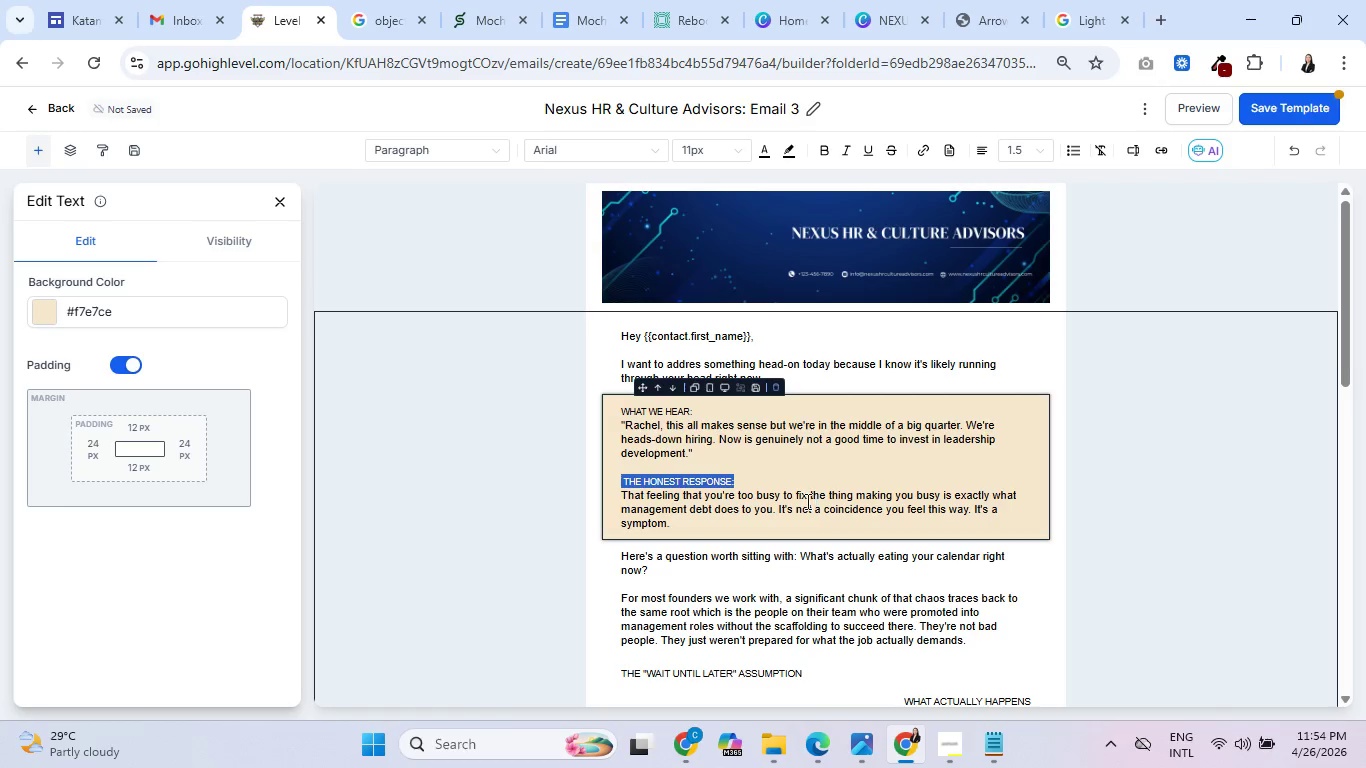 
left_click([806, 501])
 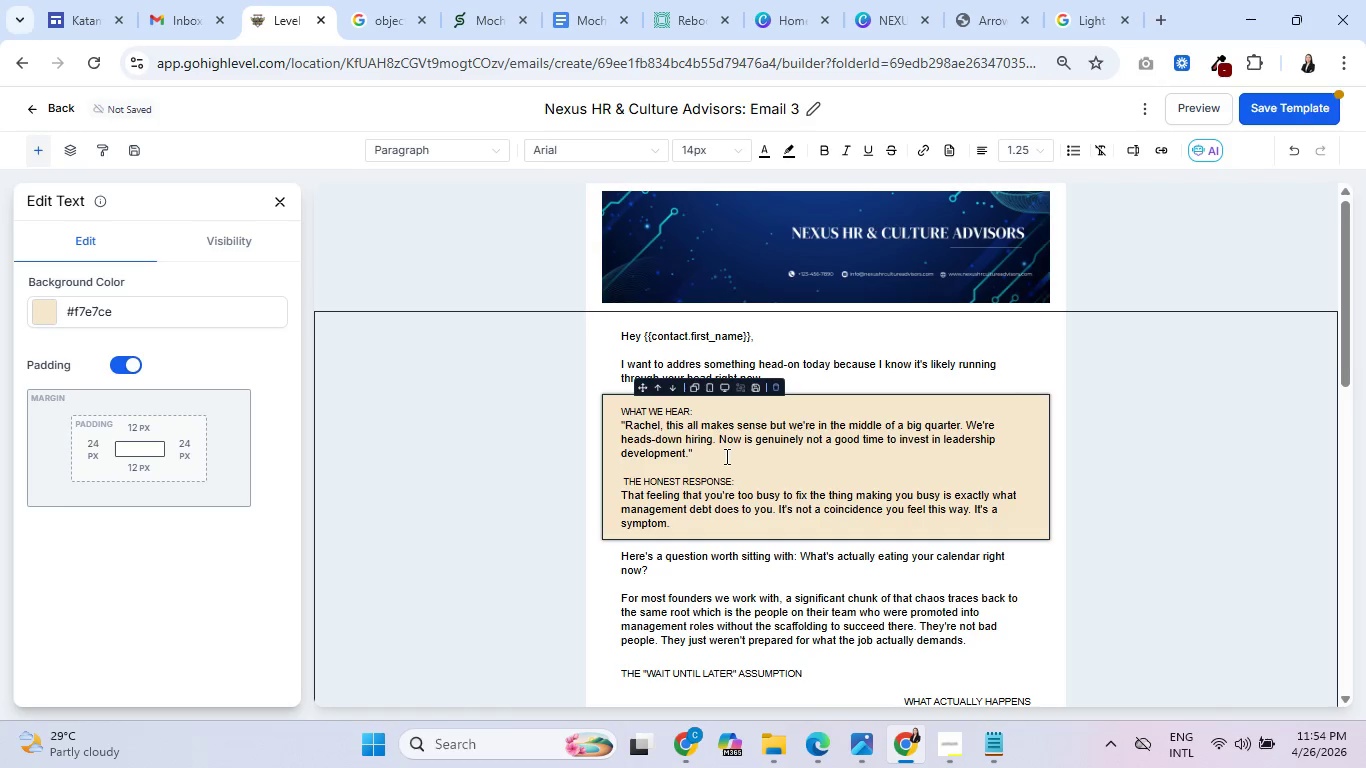 
double_click([680, 478])
 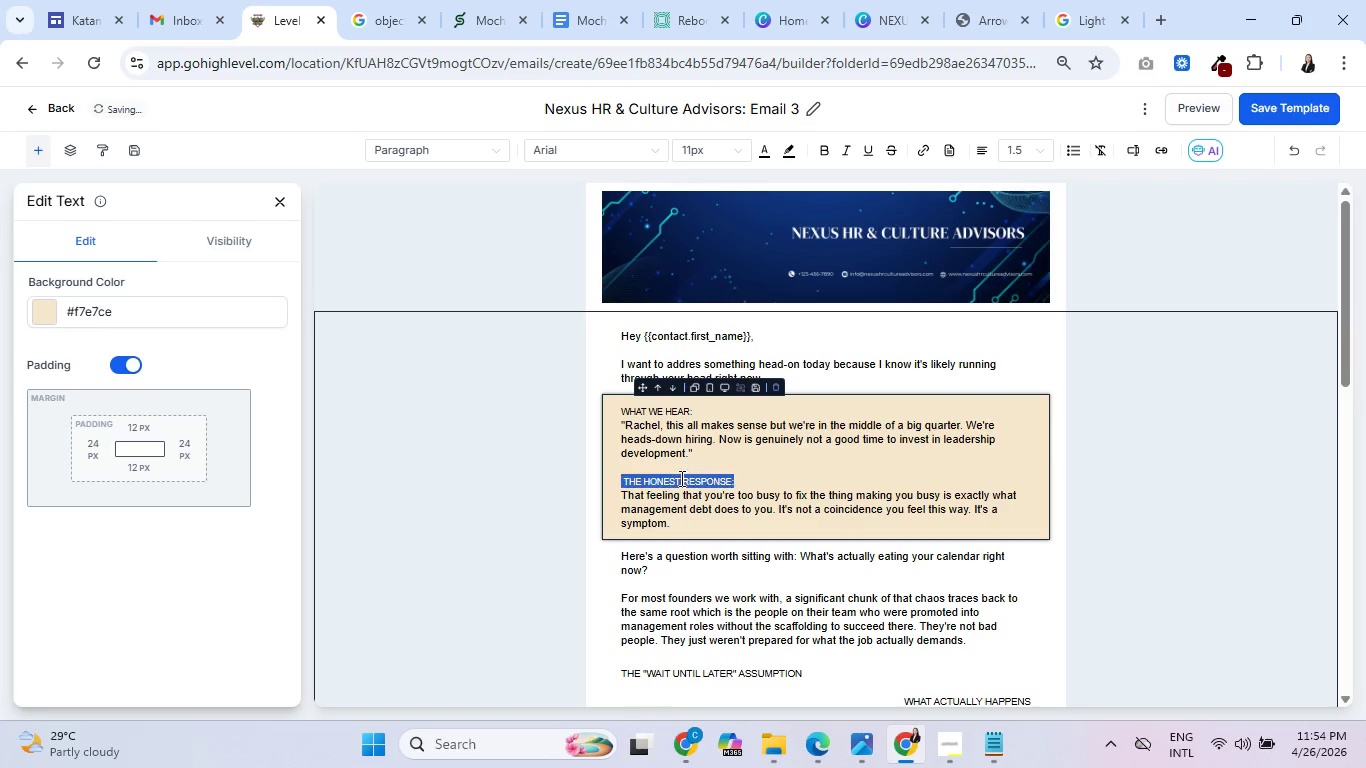 
triple_click([680, 478])
 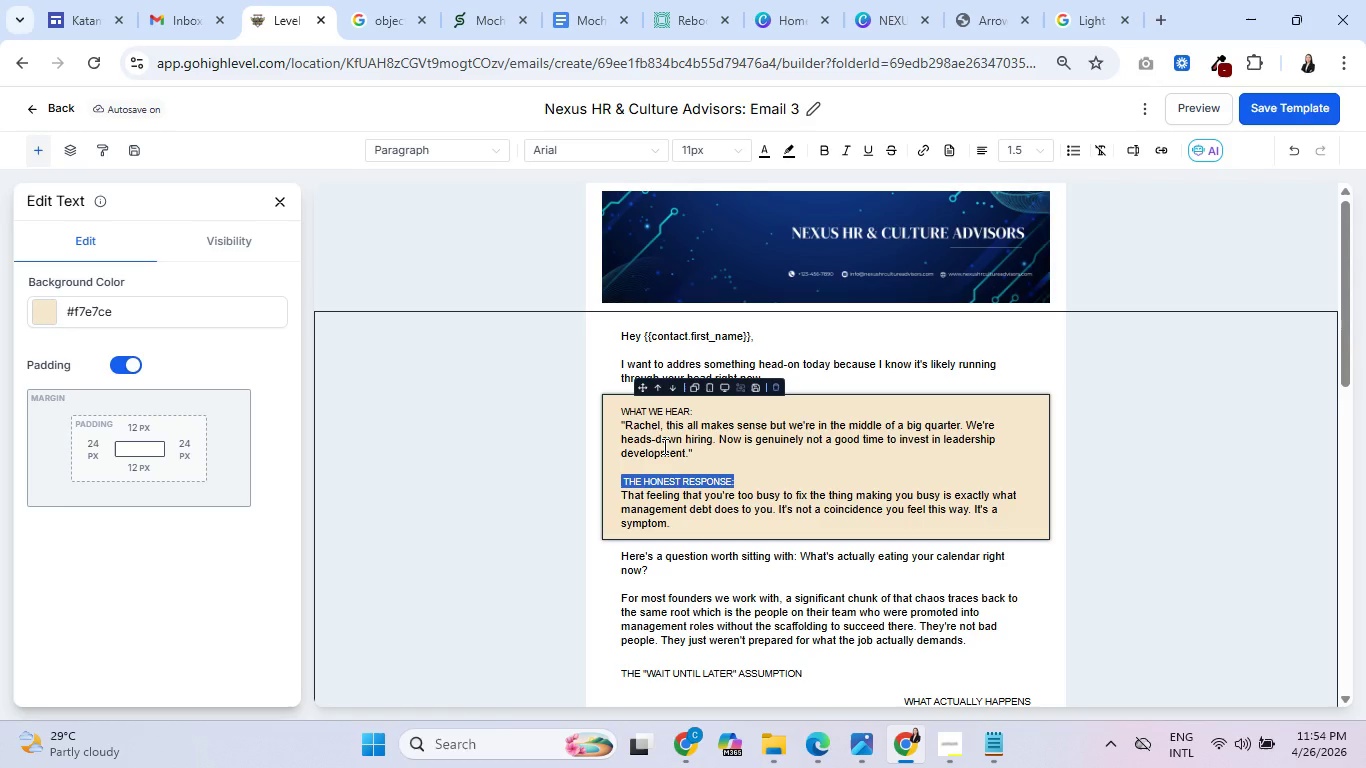 
wait(10.5)
 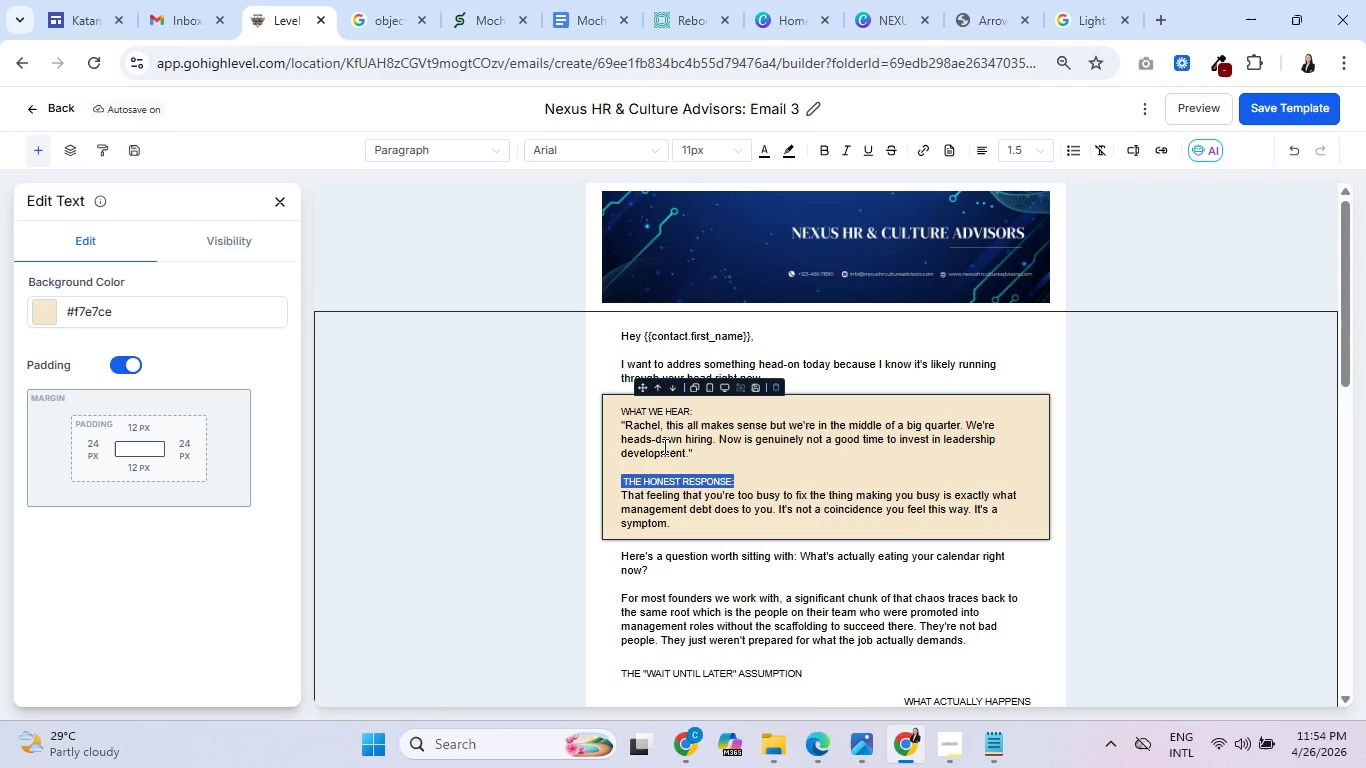 
scroll: coordinate [628, 441], scroll_direction: down, amount: 1.0
 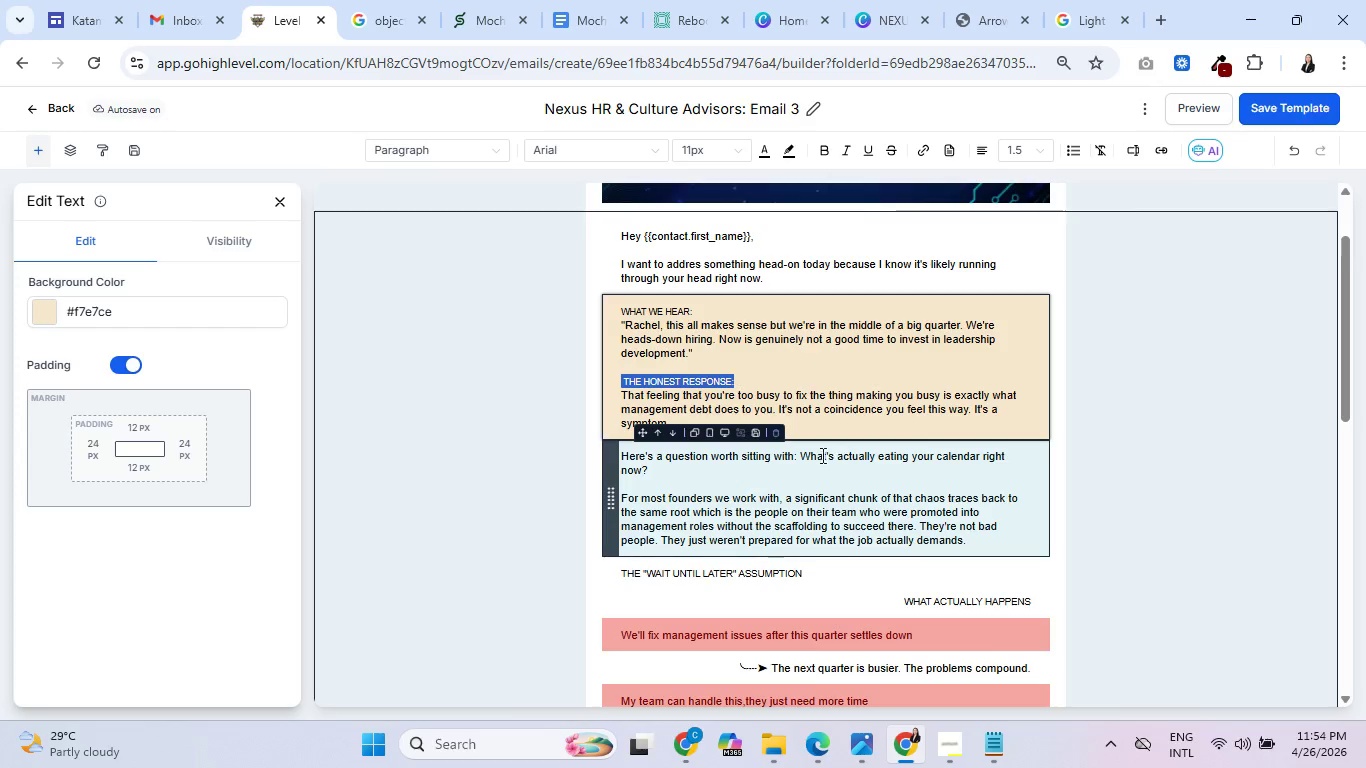 
left_click_drag(start_coordinate=[801, 454], to_coordinate=[802, 466])
 